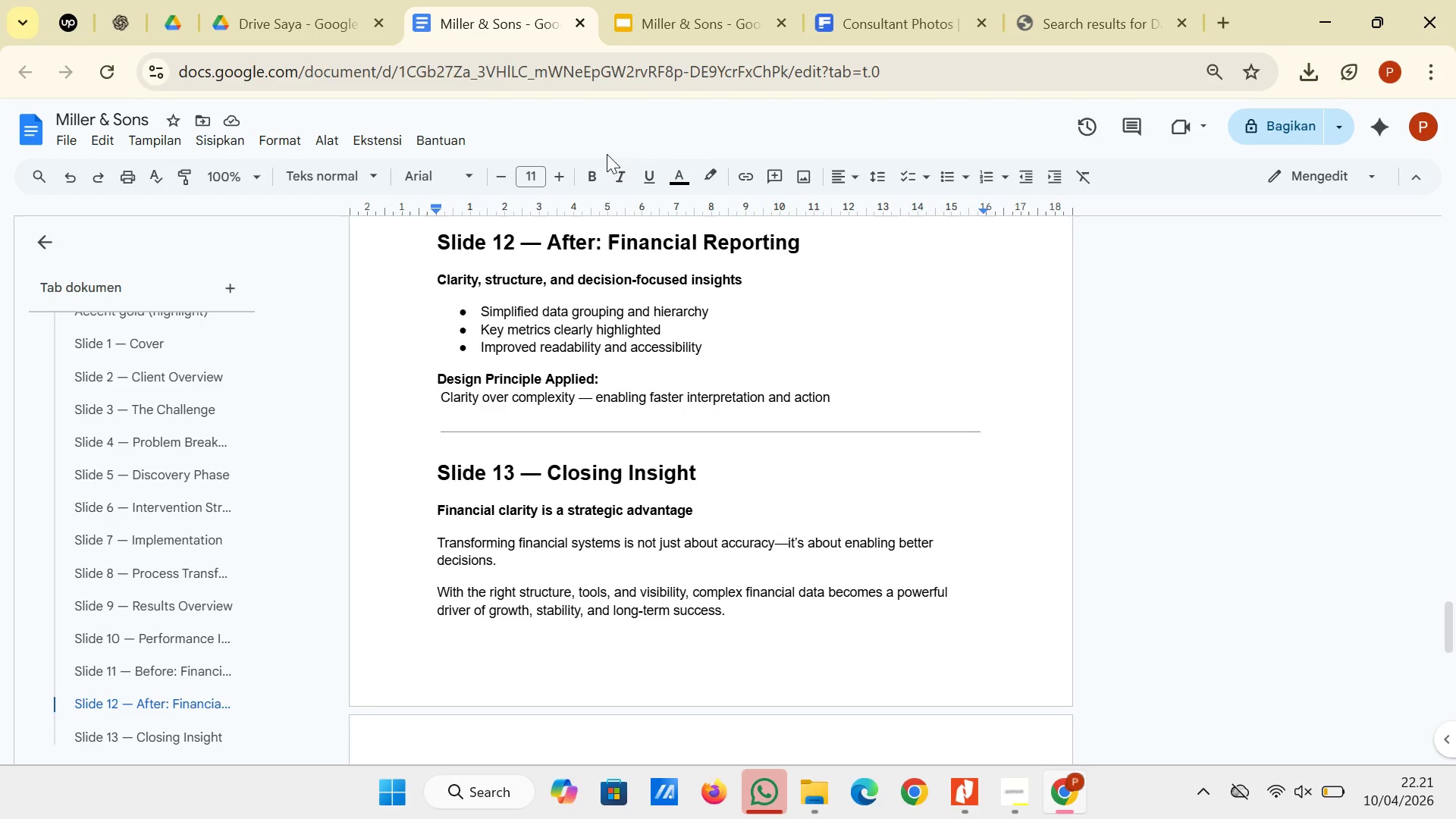 
left_click([635, 9])
 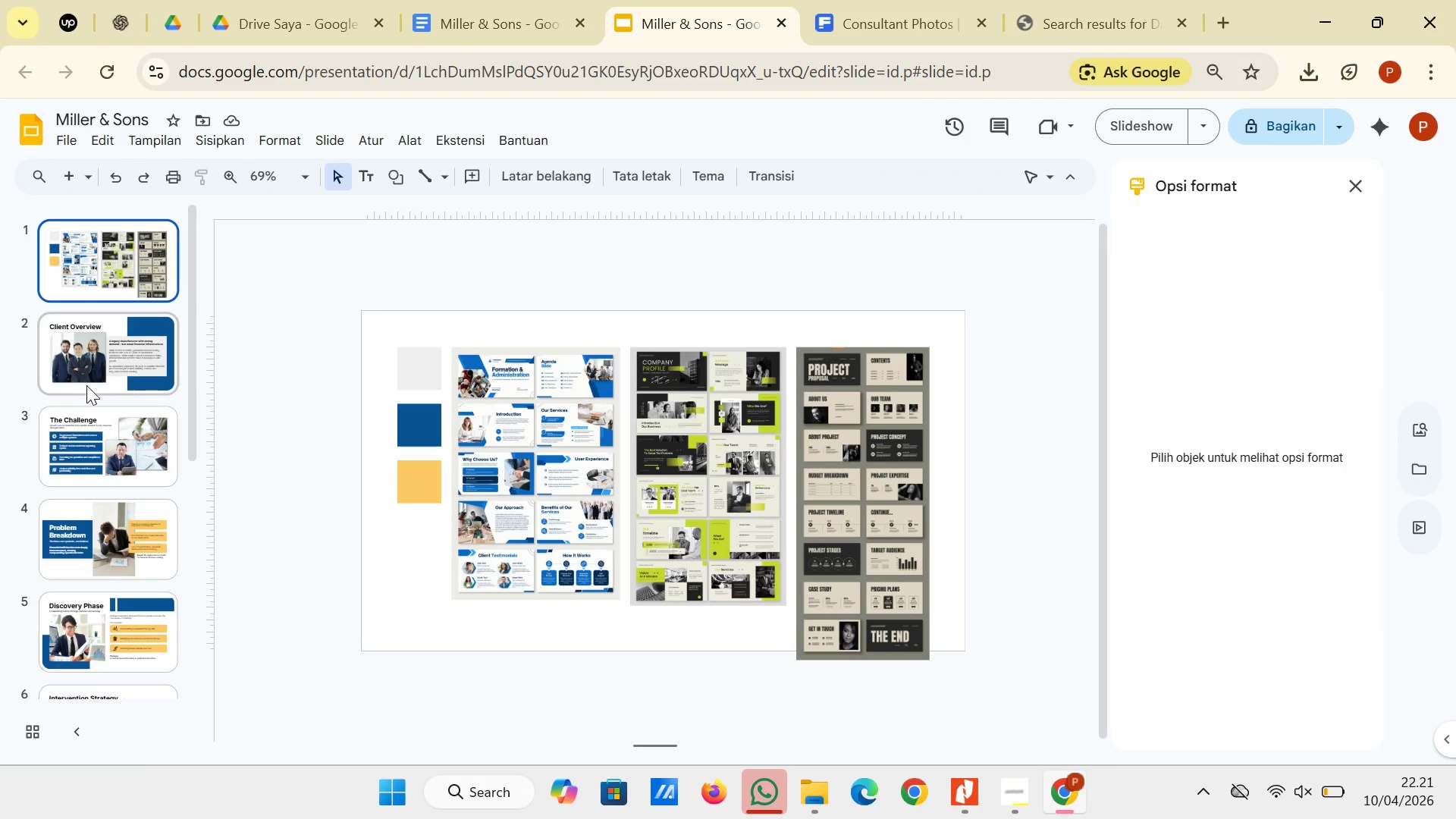 
scroll: coordinate [86, 386], scroll_direction: down, amount: 4.0
 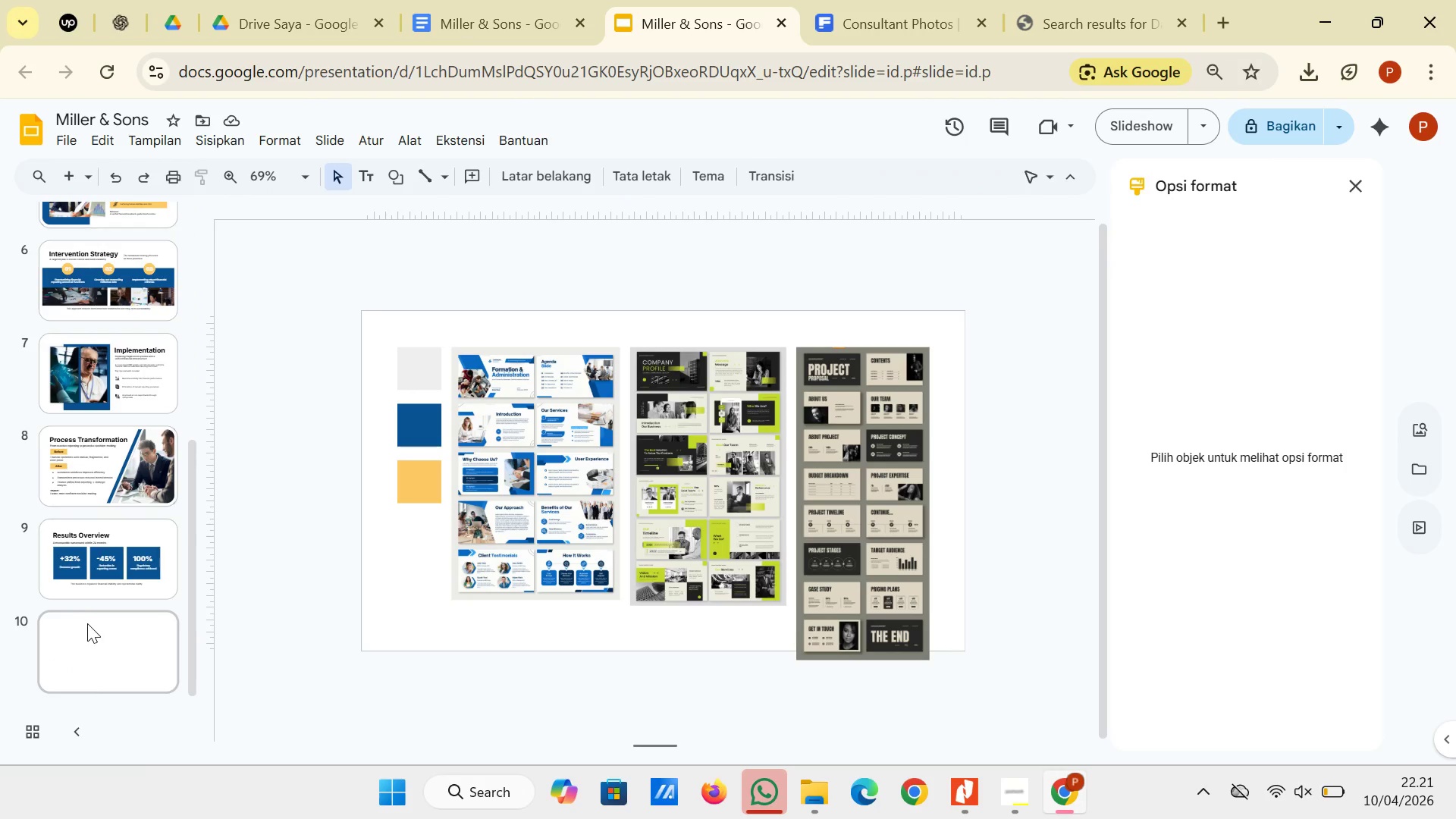 
left_click([87, 623])
 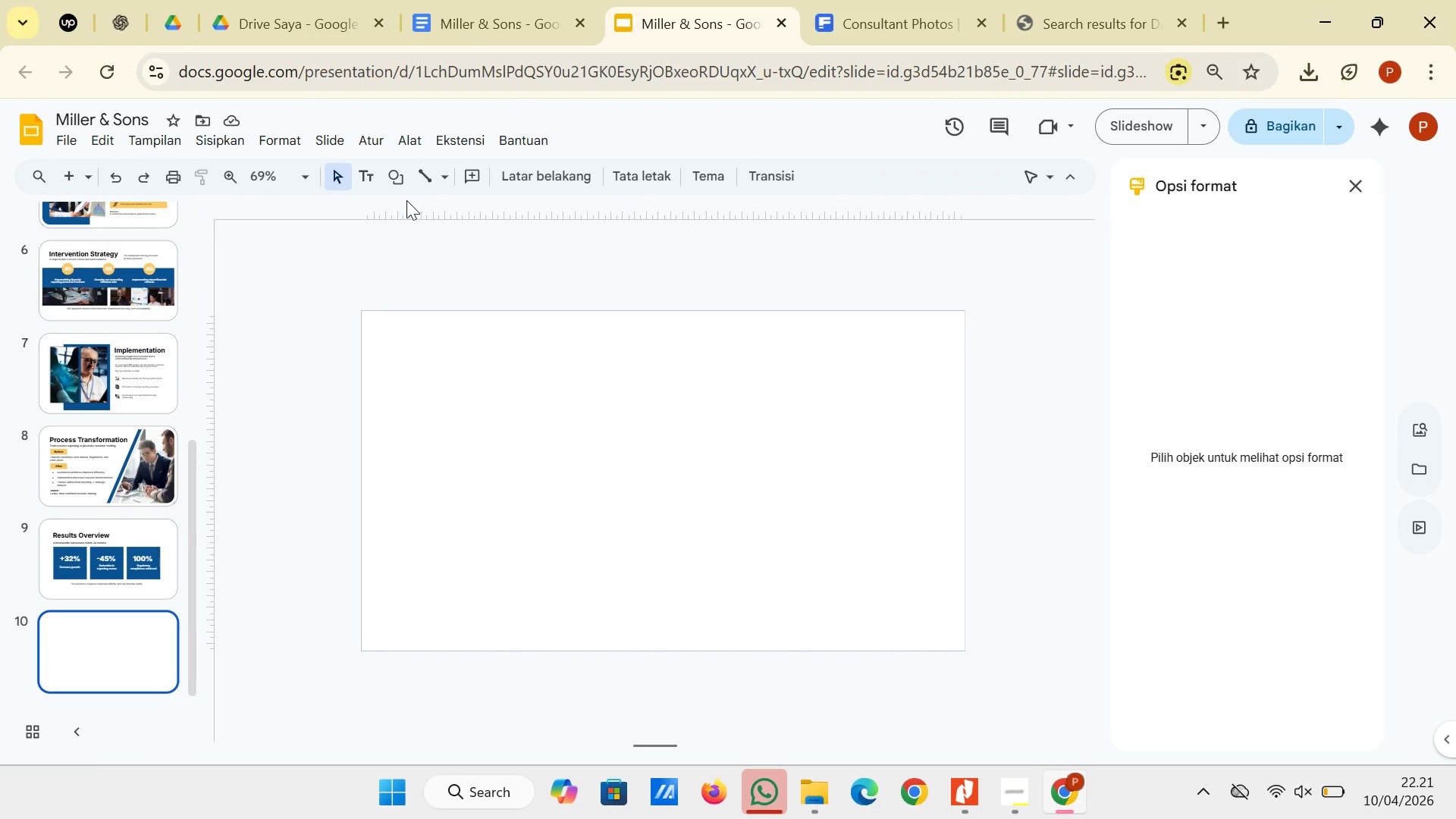 
left_click([405, 179])
 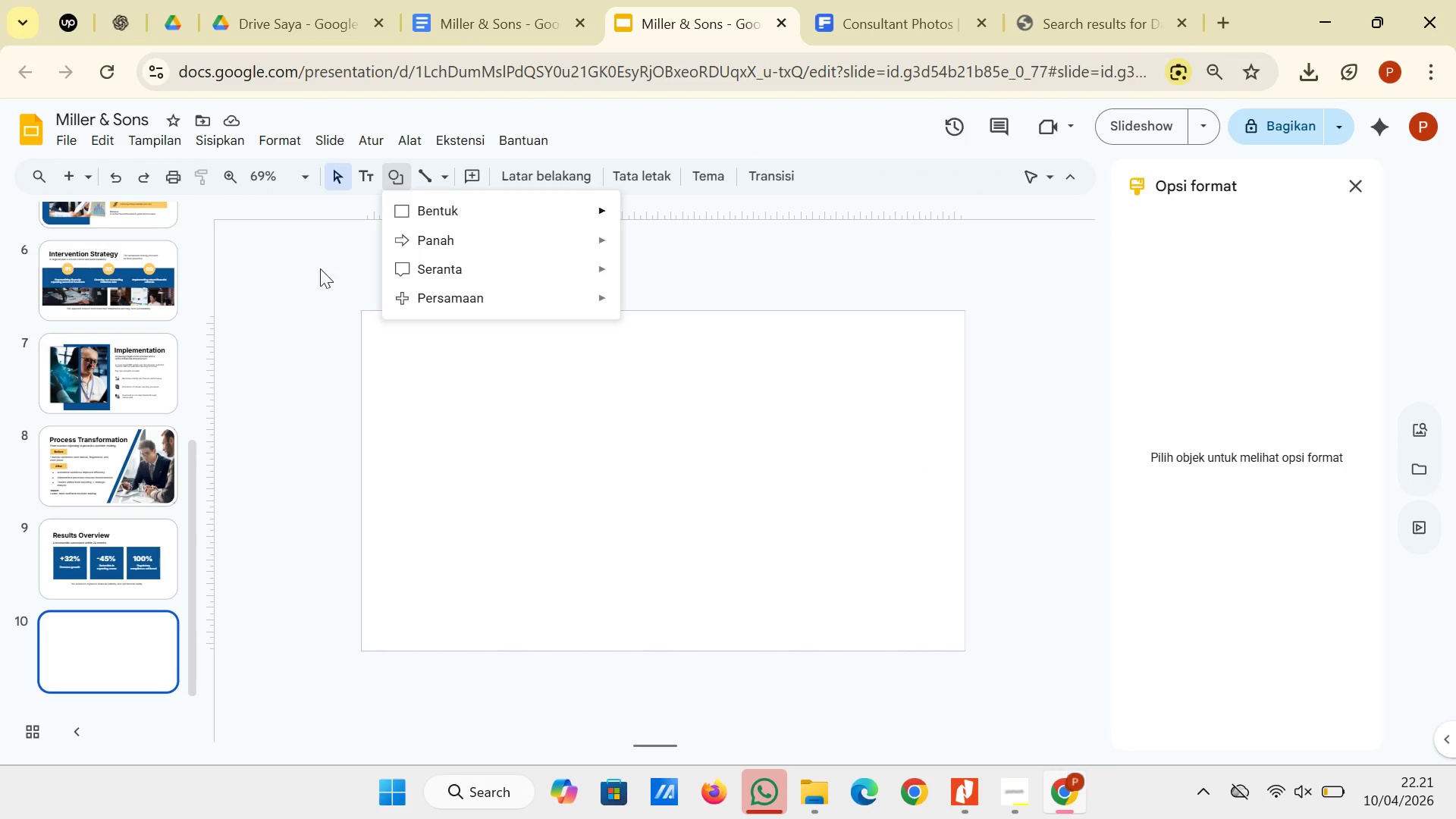 
left_click([314, 272])
 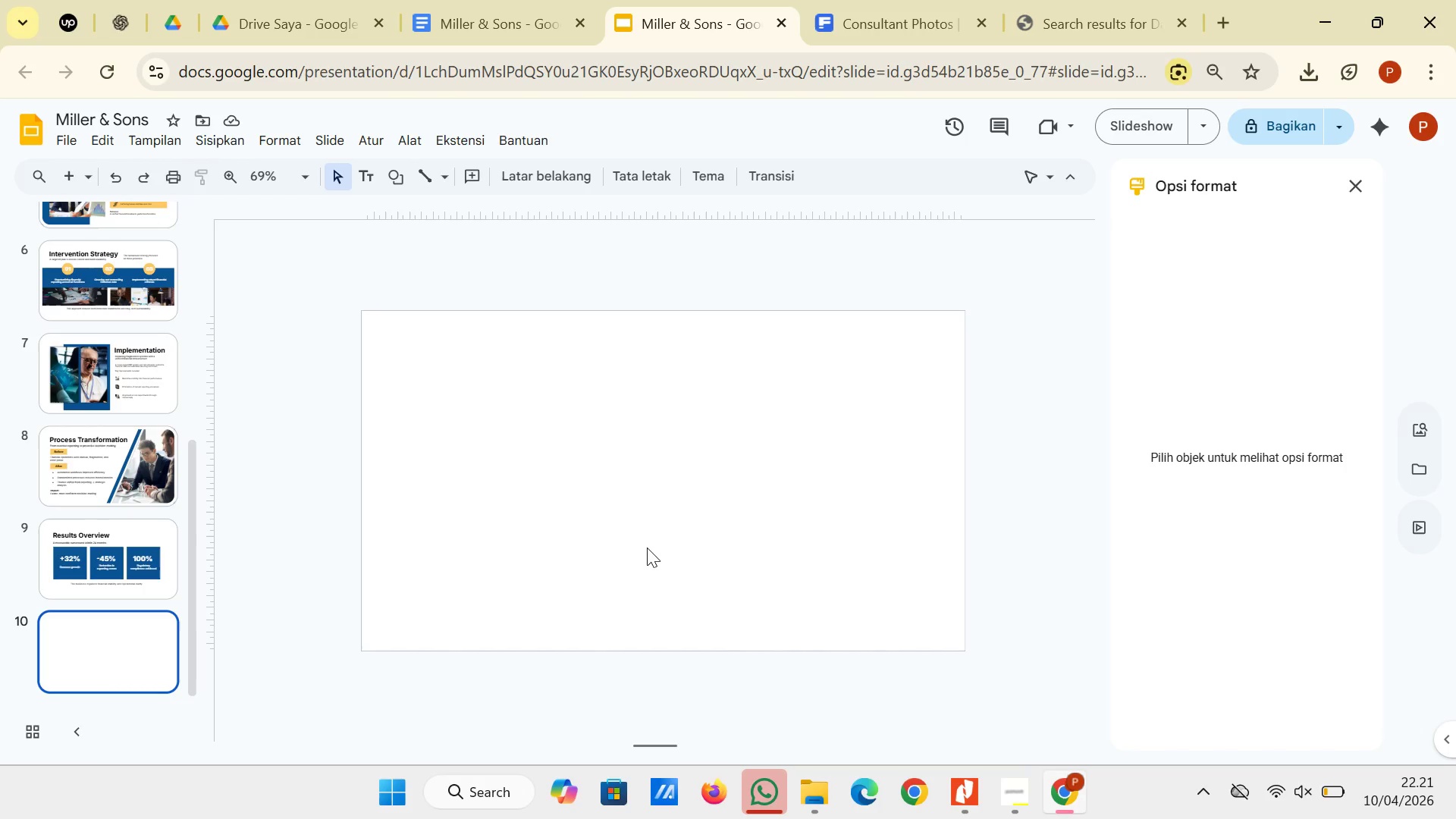 
wait(21.38)
 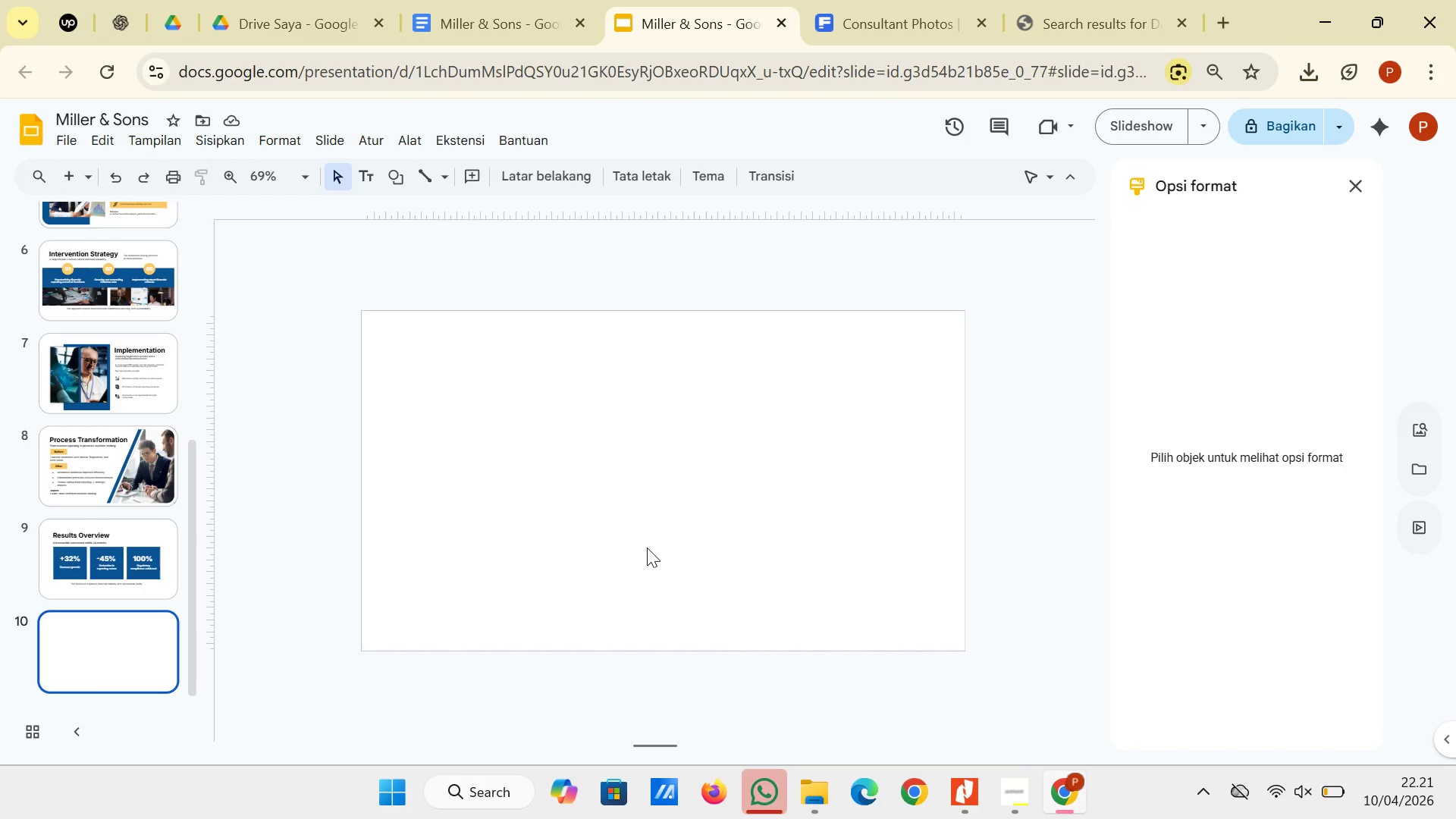 
left_click([408, 176])
 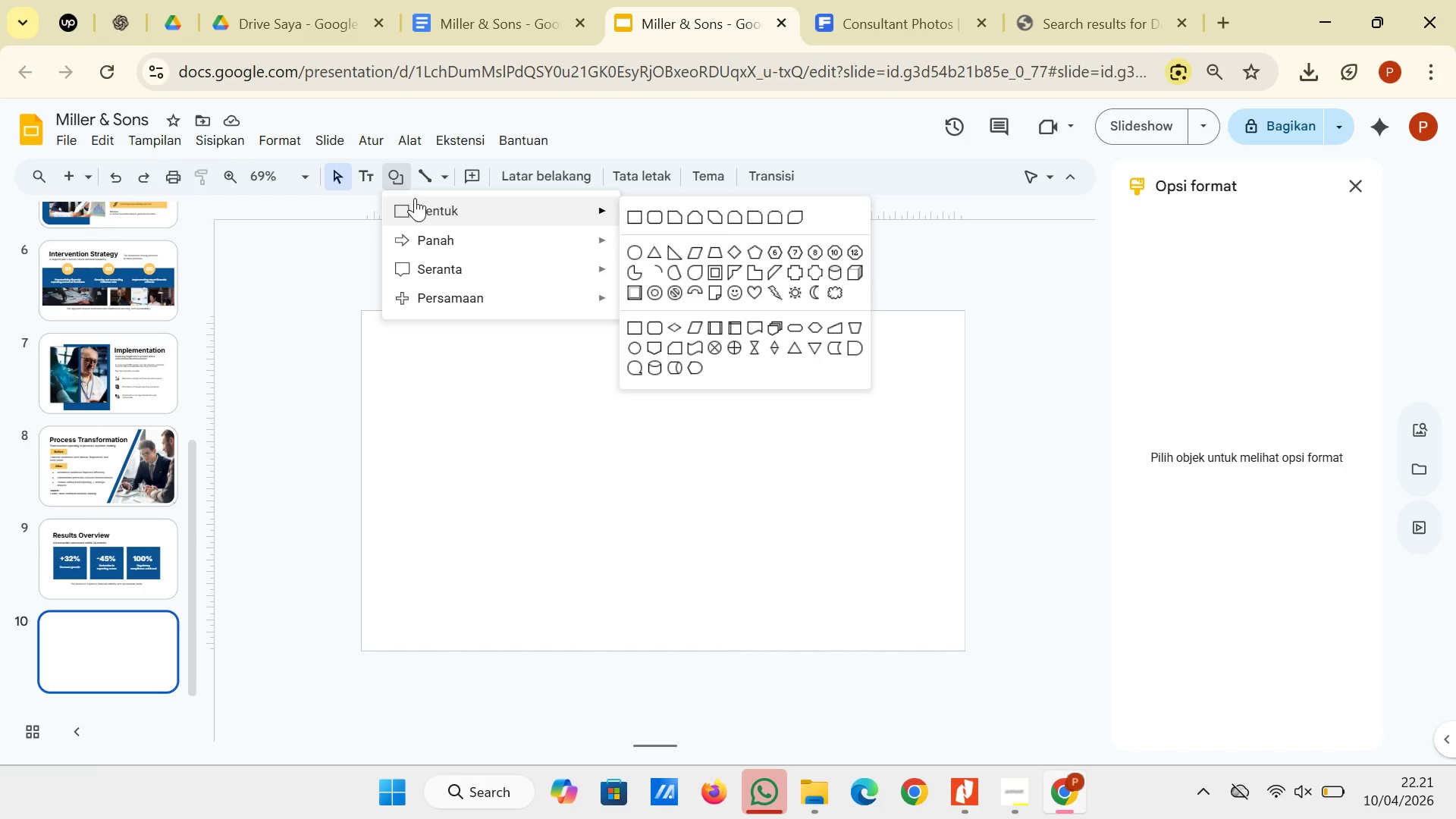 
left_click([415, 198])
 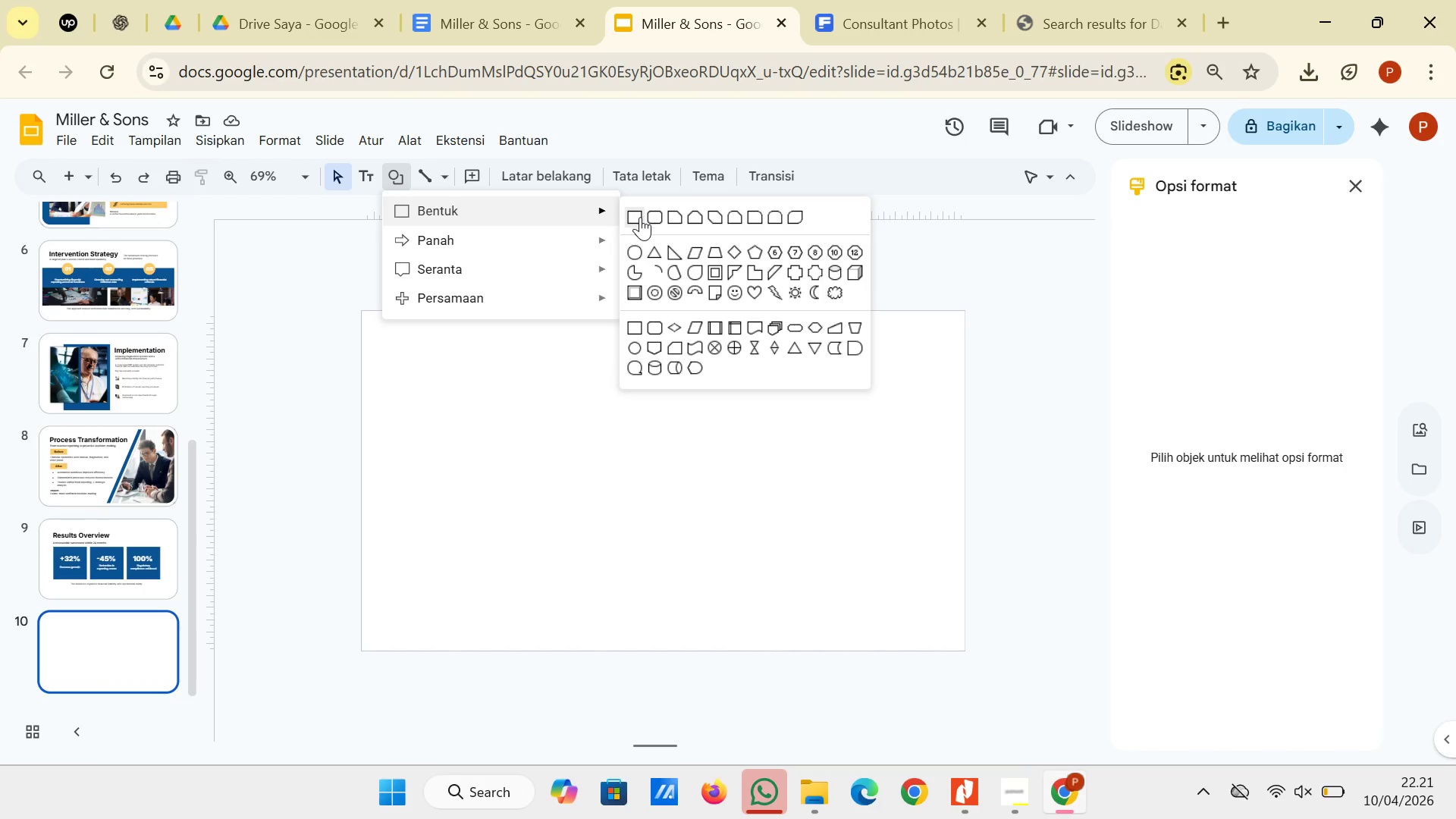 
left_click([639, 217])
 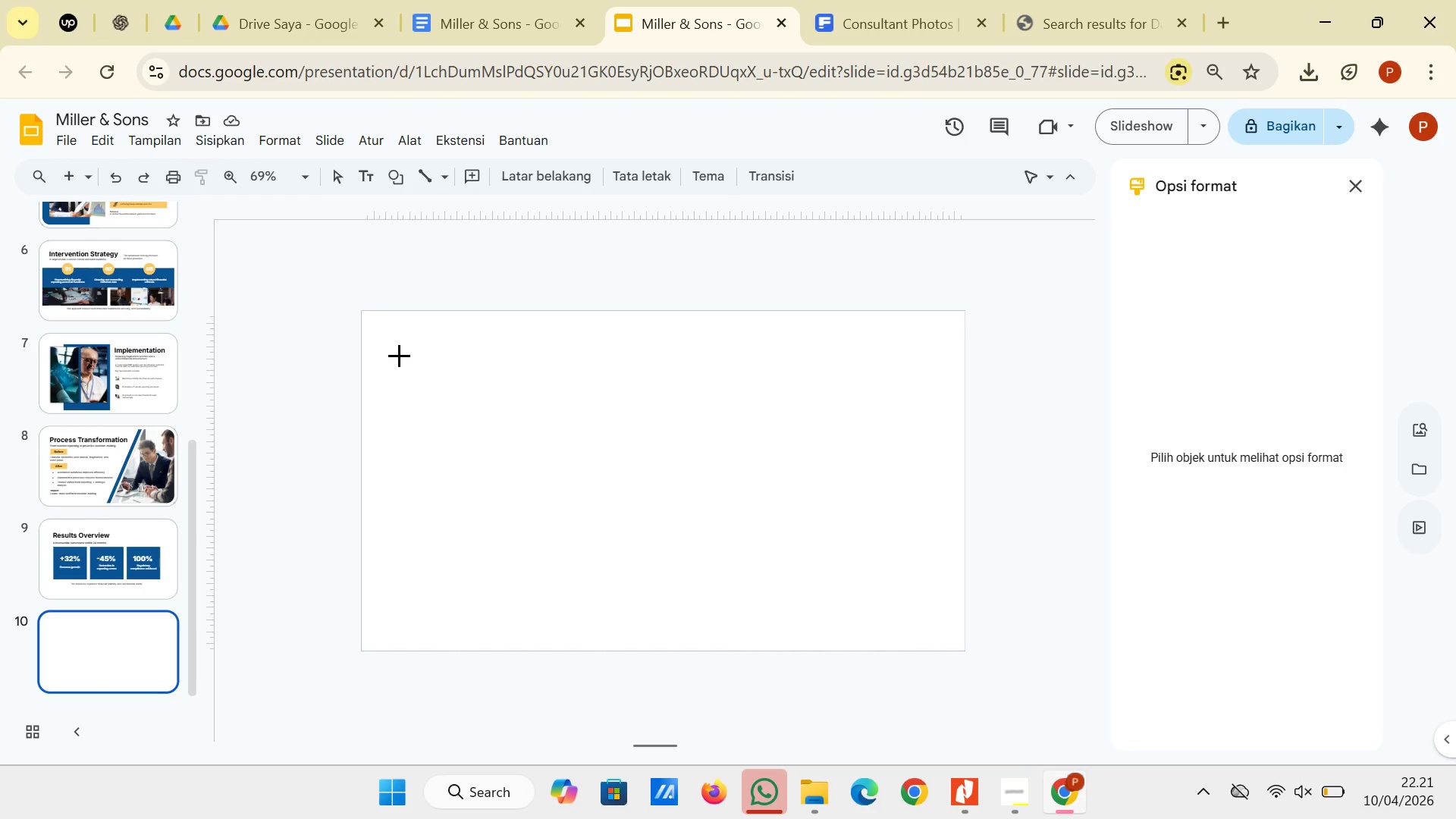 
left_click_drag(start_coordinate=[406, 356], to_coordinate=[918, 576])
 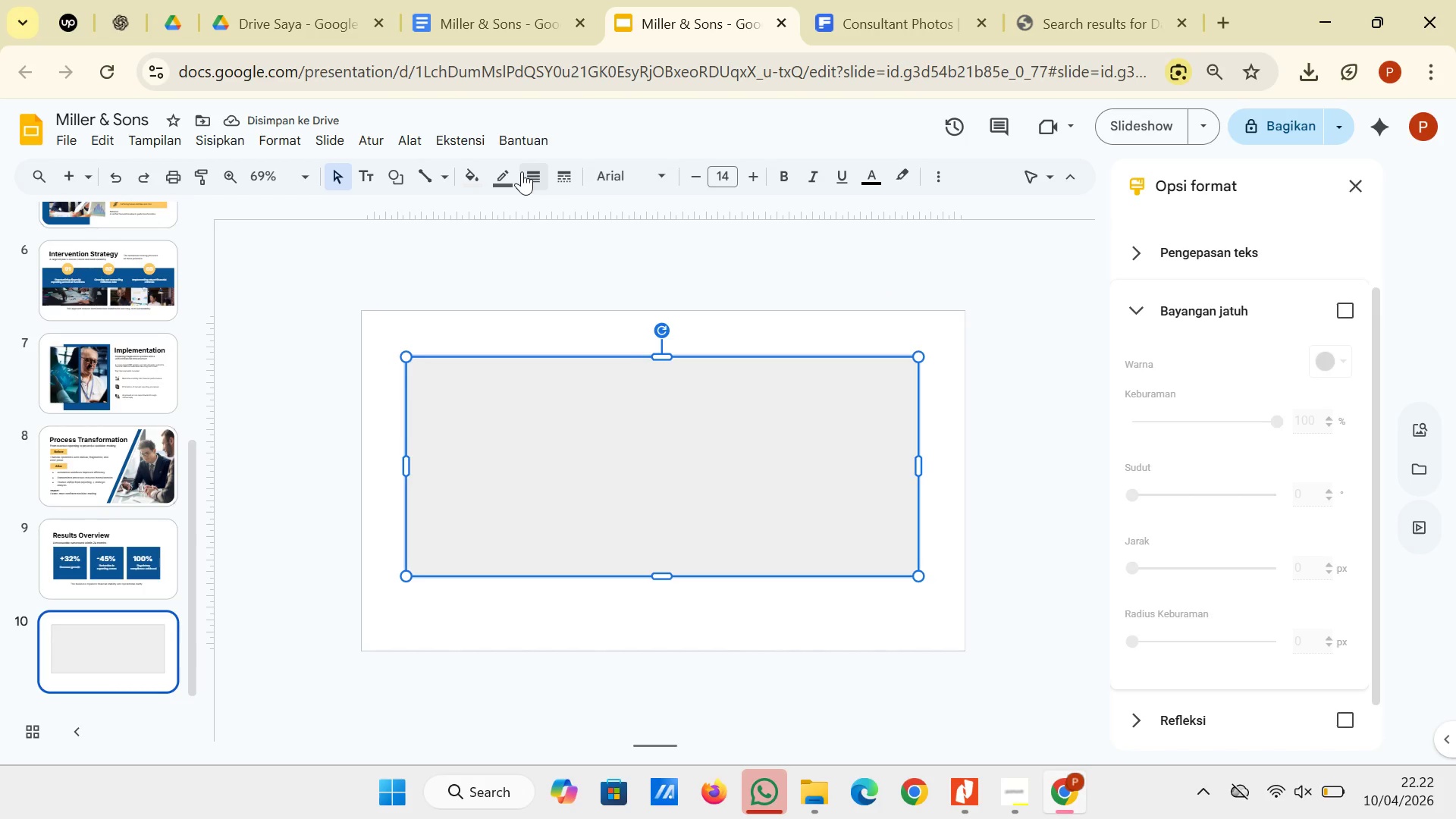 
left_click([507, 172])
 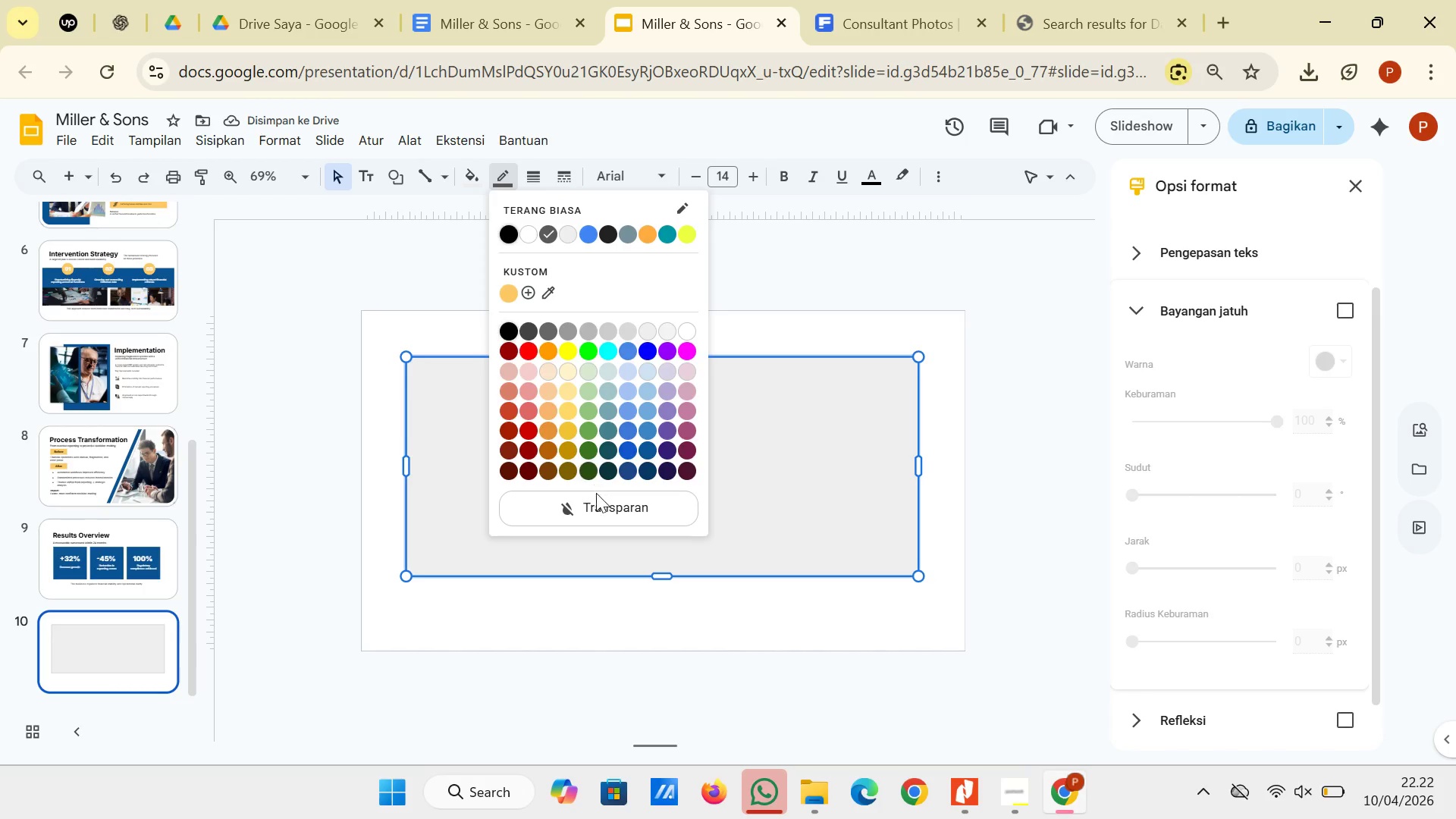 
left_click([596, 494])
 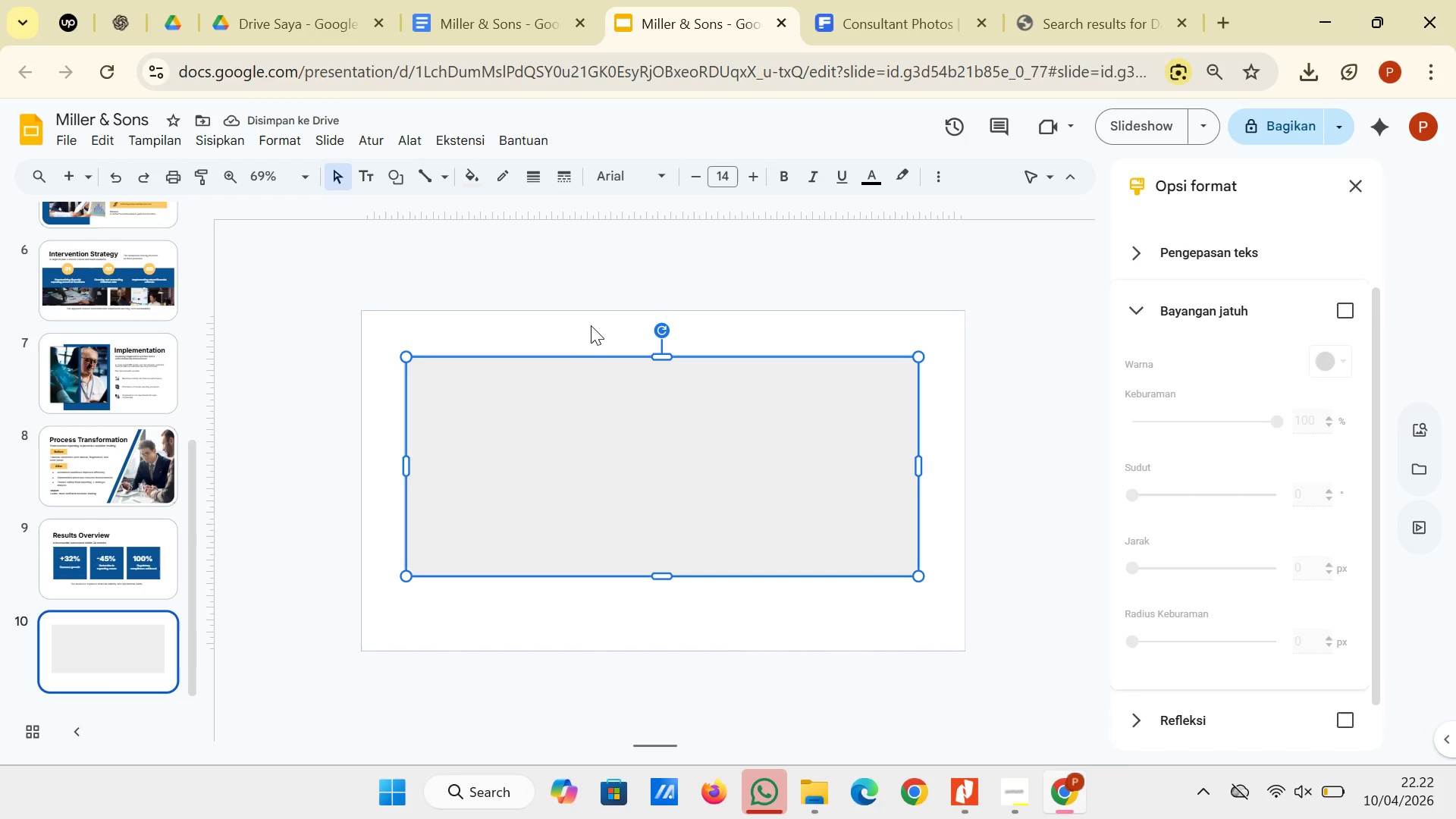 
left_click([602, 293])
 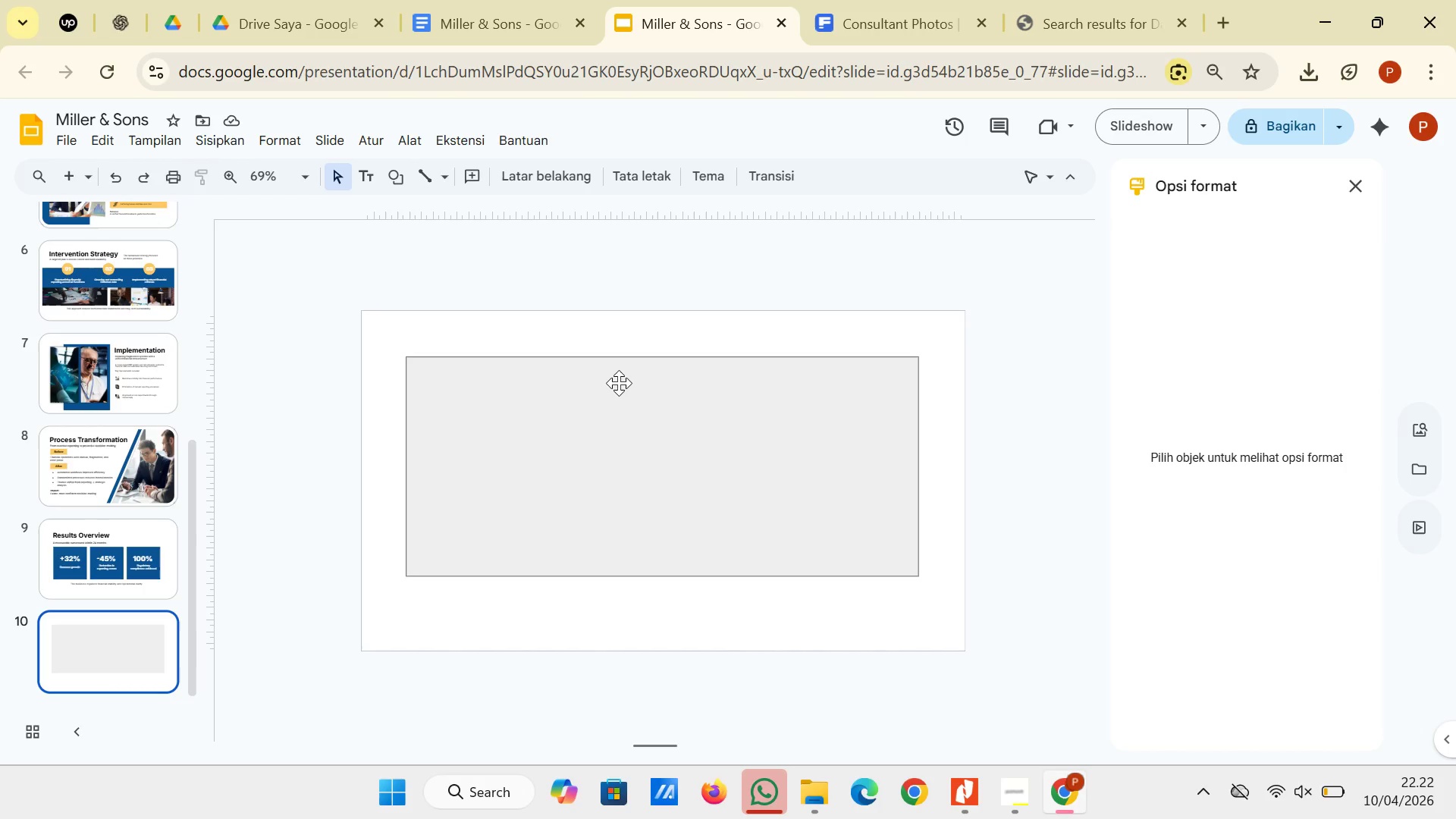 
wait(6.09)
 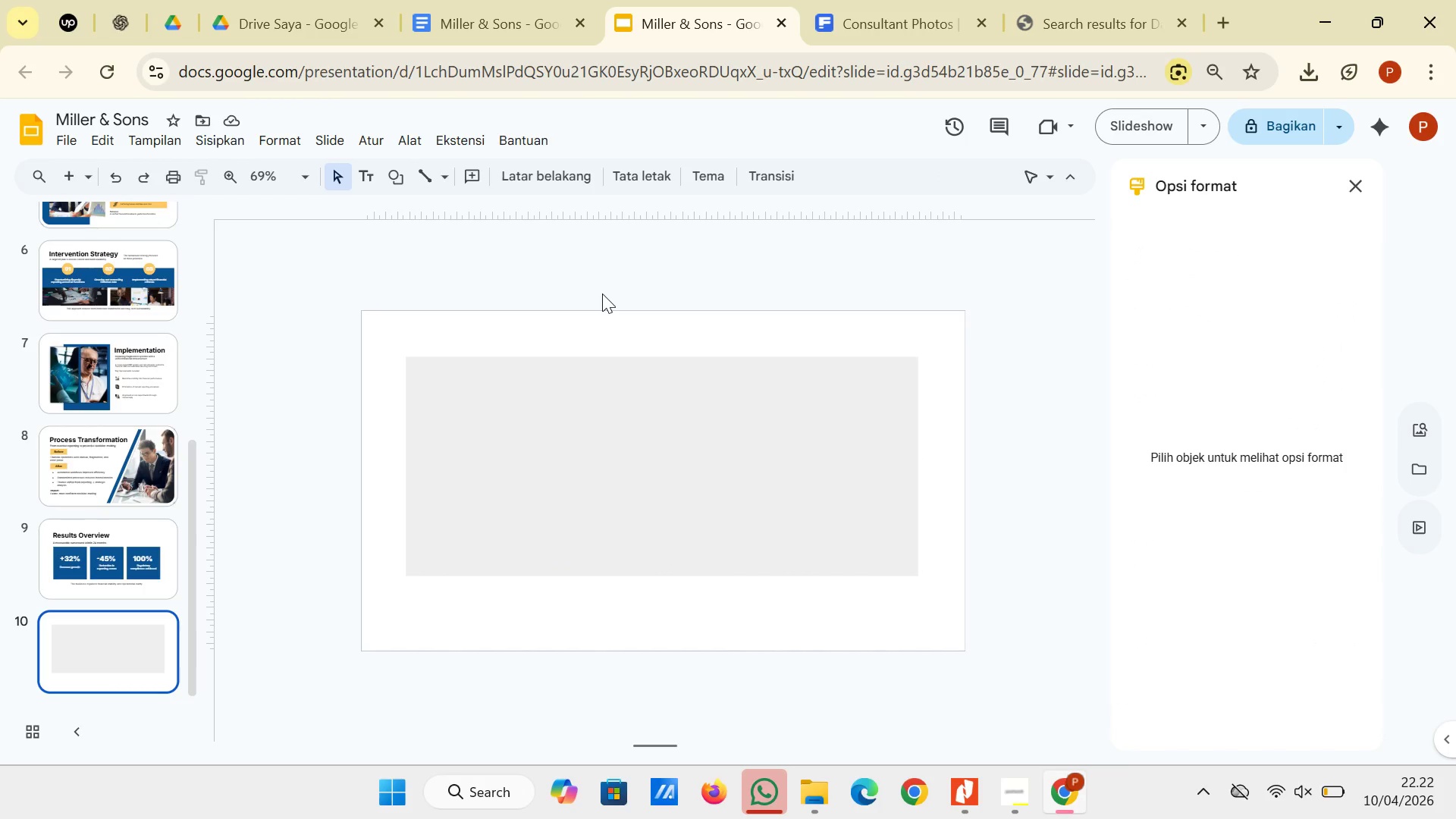 
left_click([619, 383])
 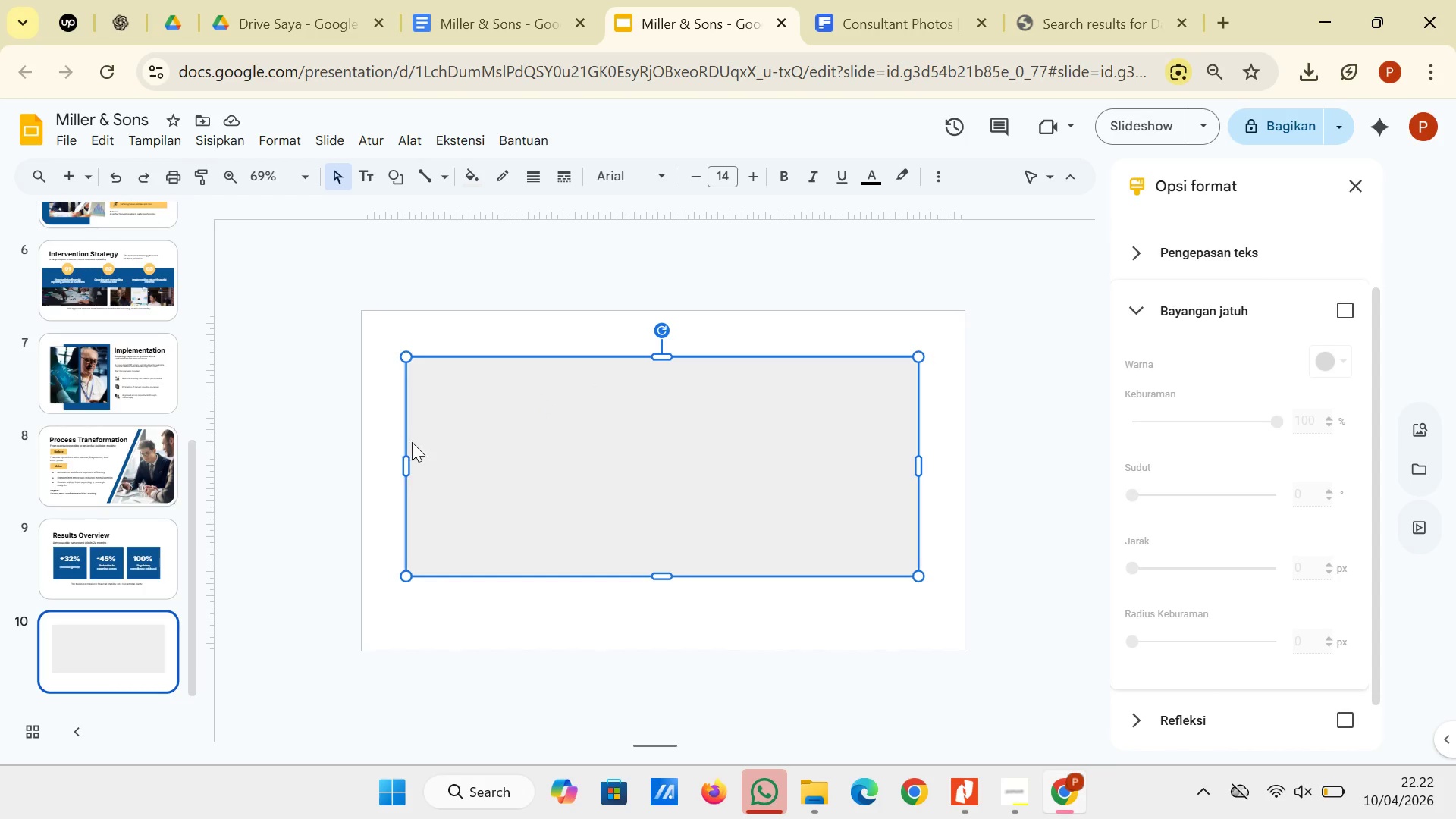 
left_click_drag(start_coordinate=[403, 465], to_coordinate=[411, 464])
 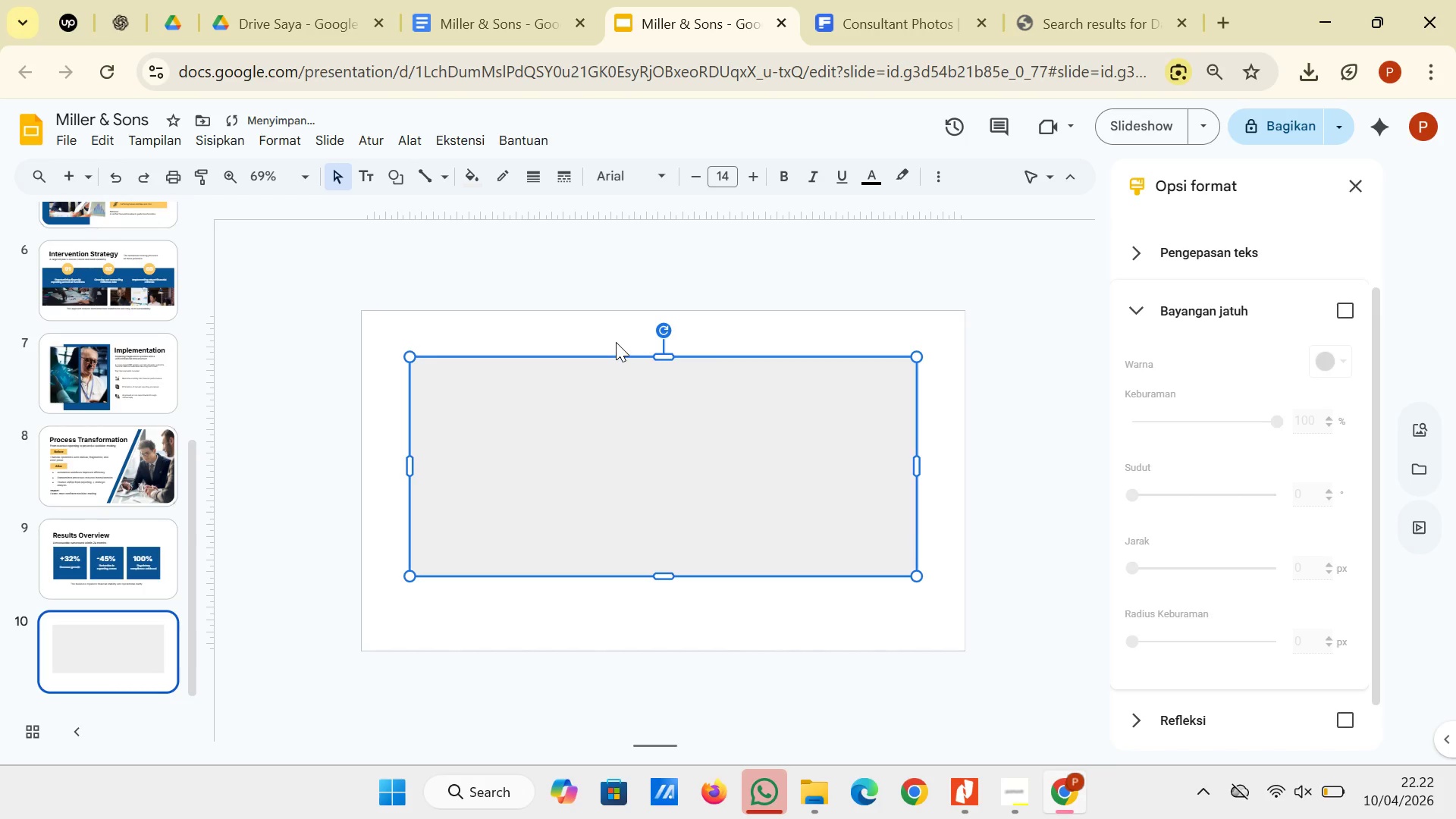 
left_click([616, 342])
 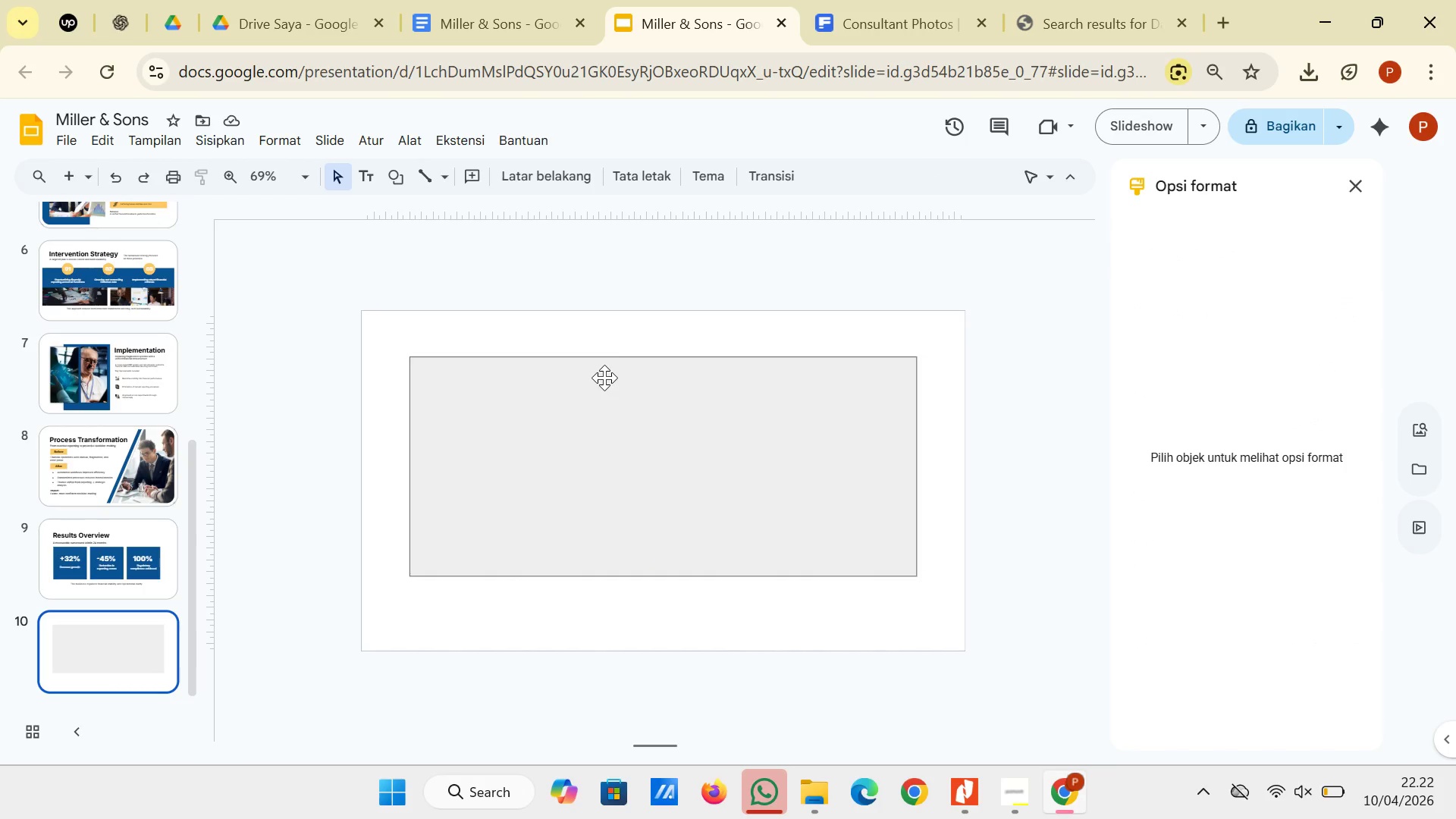 
wait(7.42)
 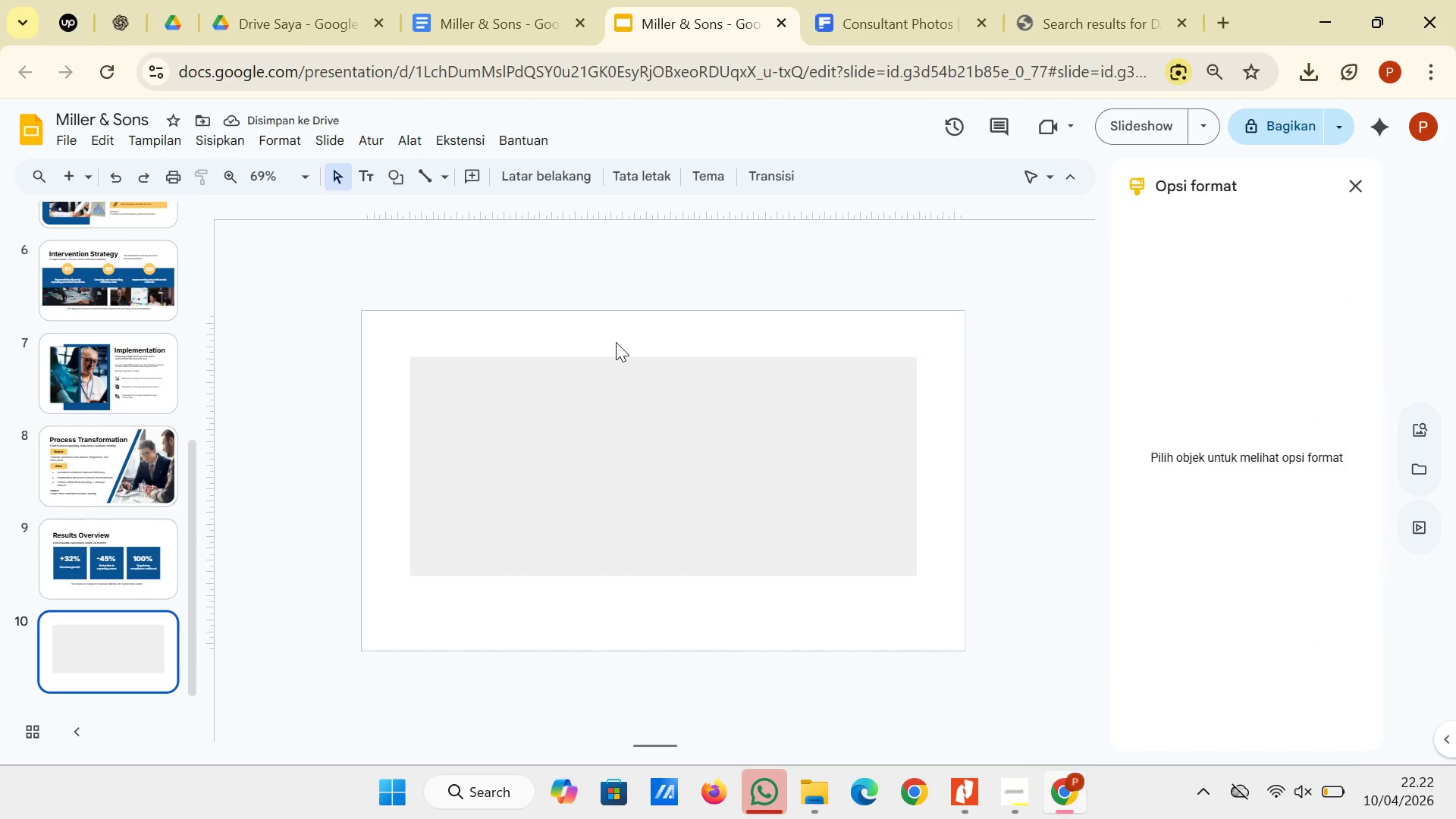 
left_click([604, 378])
 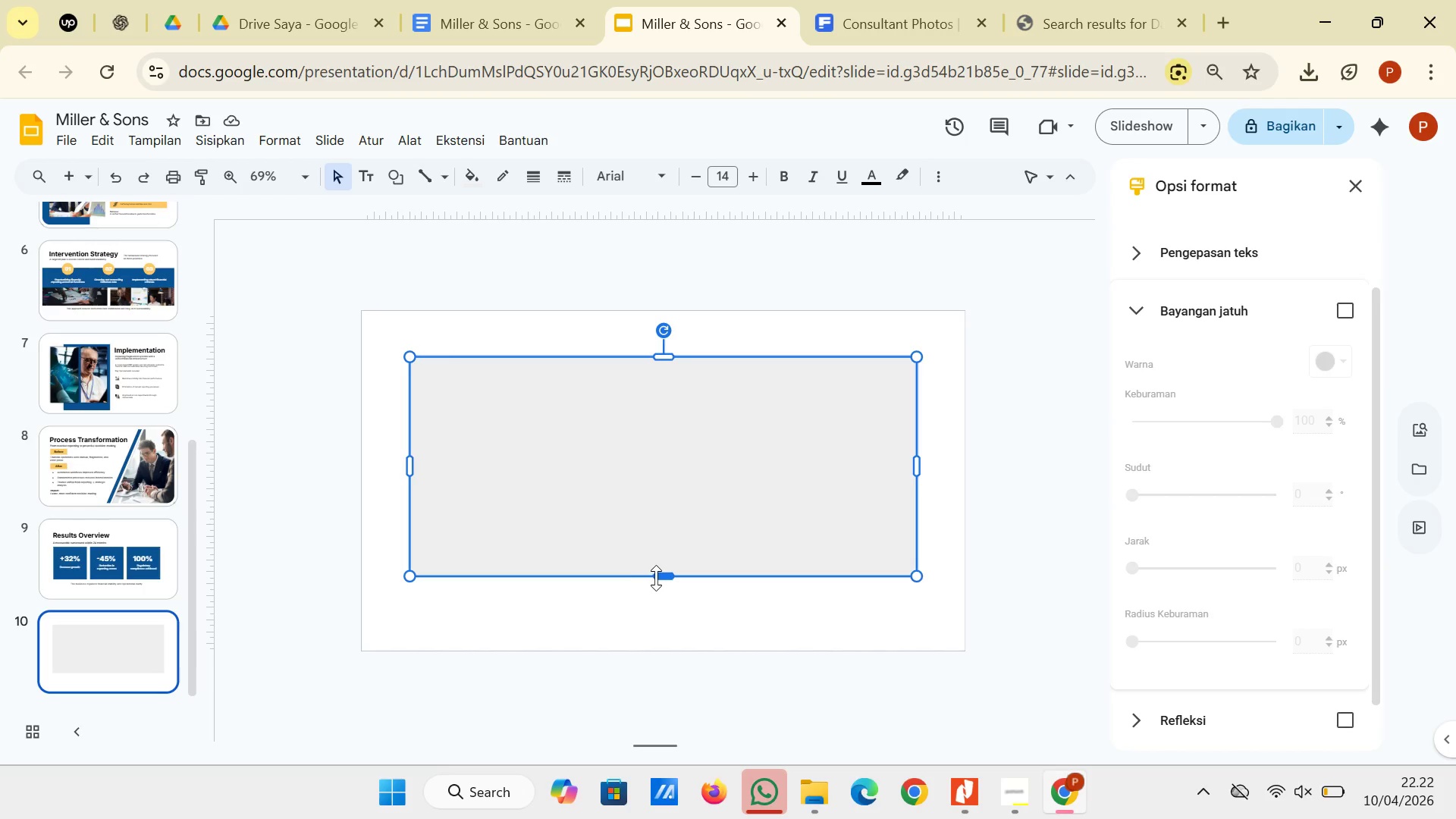 
left_click_drag(start_coordinate=[657, 577], to_coordinate=[661, 597])
 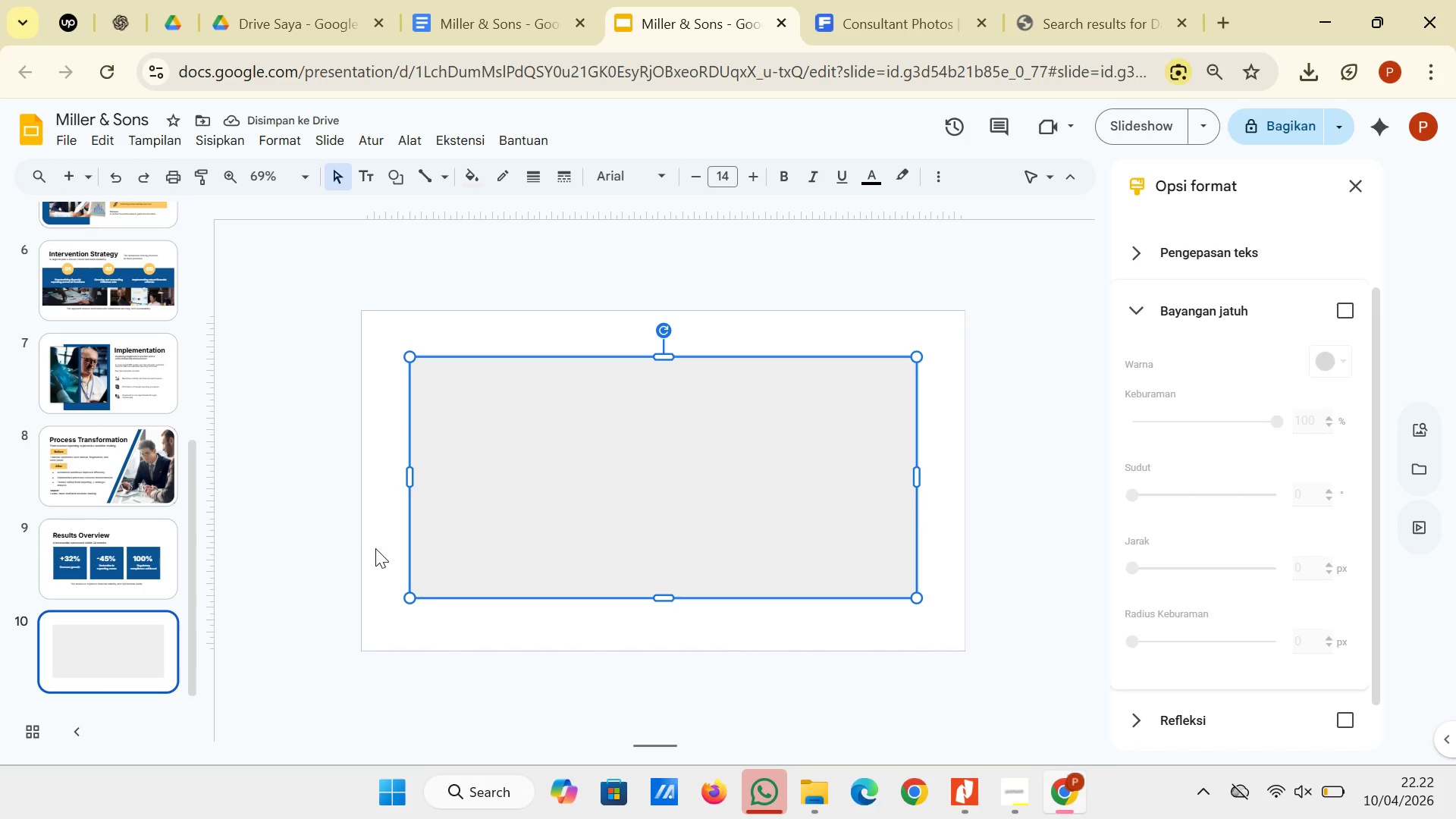 
left_click([375, 548])
 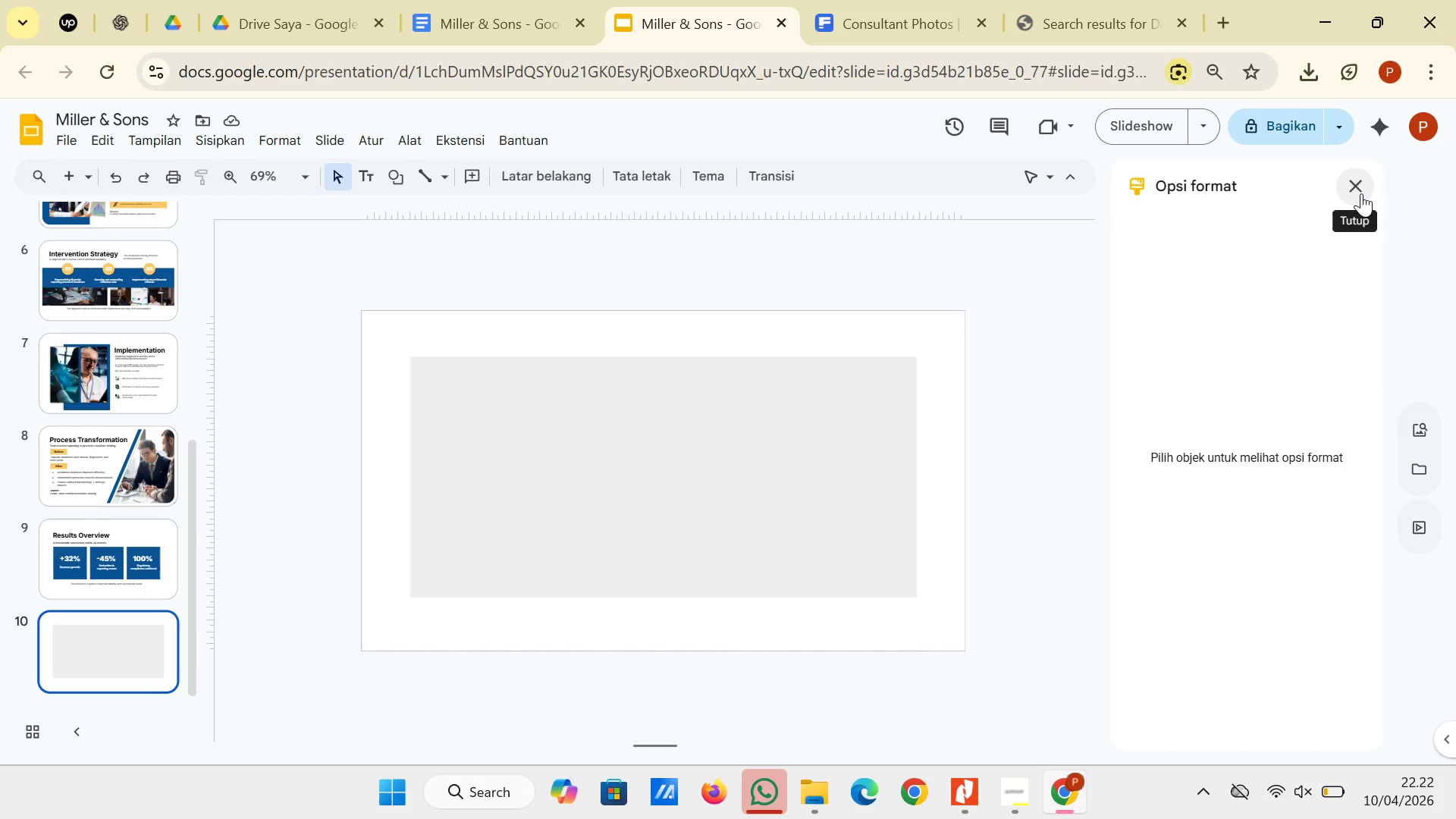 
left_click([1359, 190])
 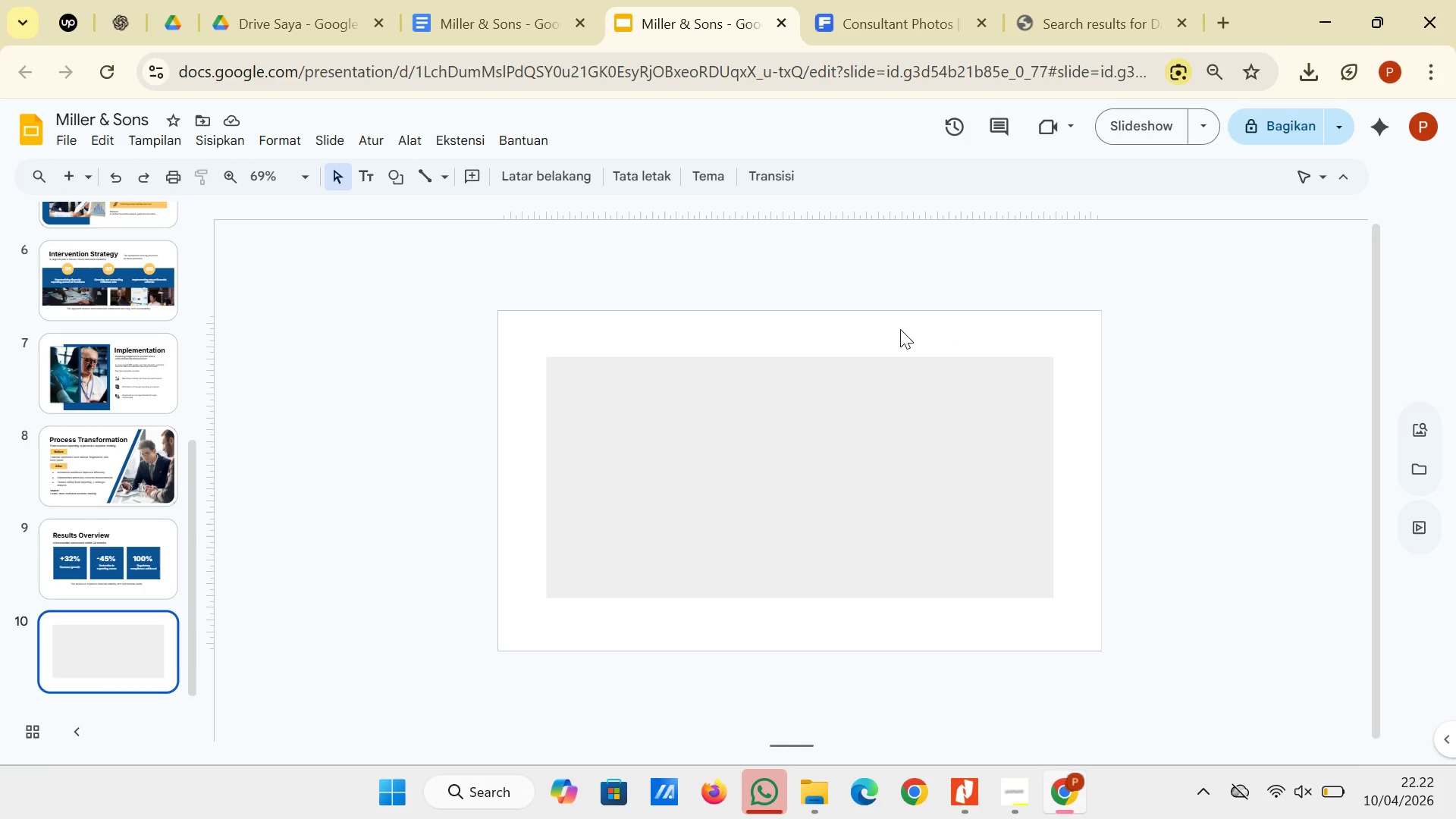 
wait(9.02)
 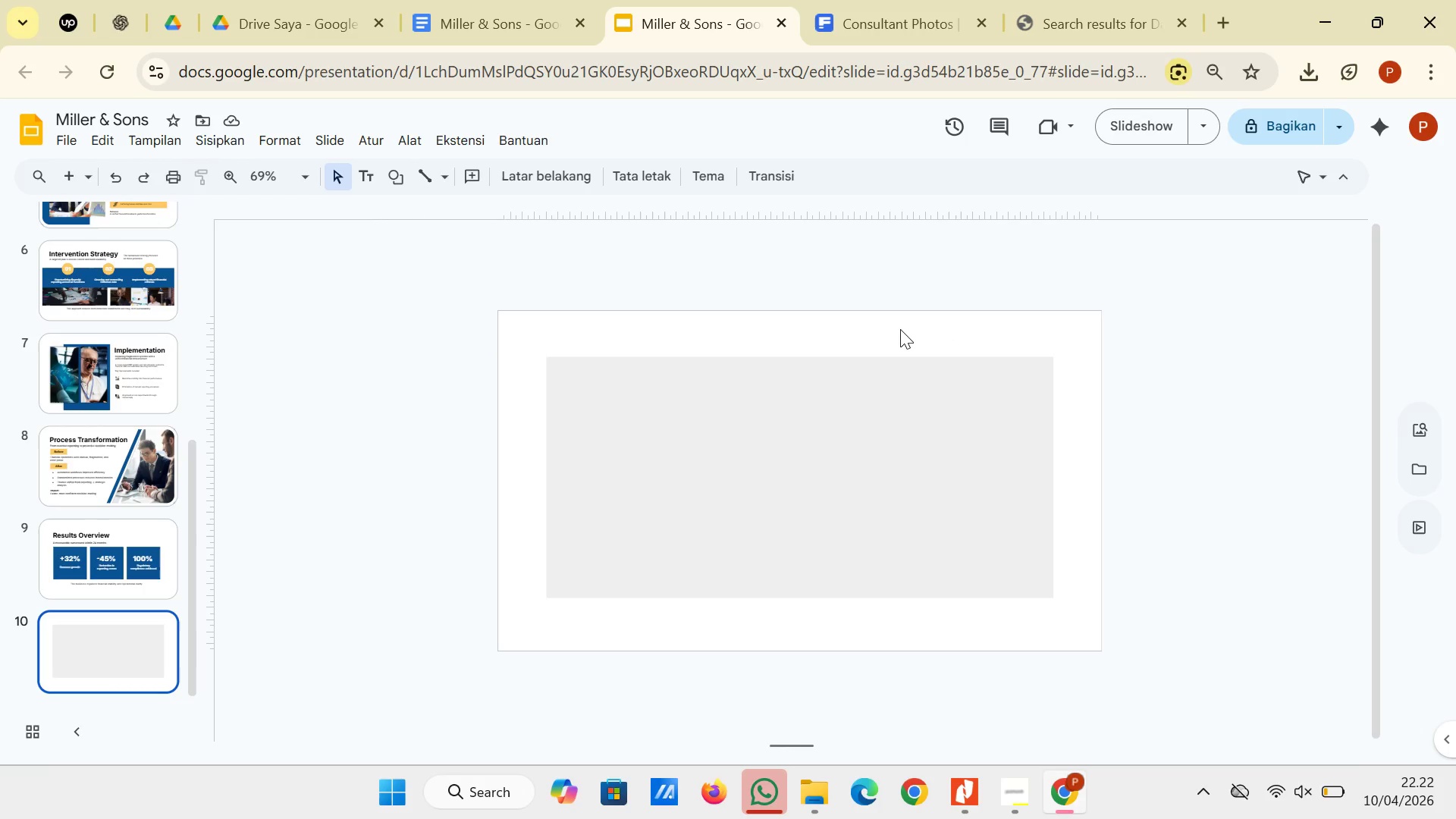 
left_click([876, 394])
 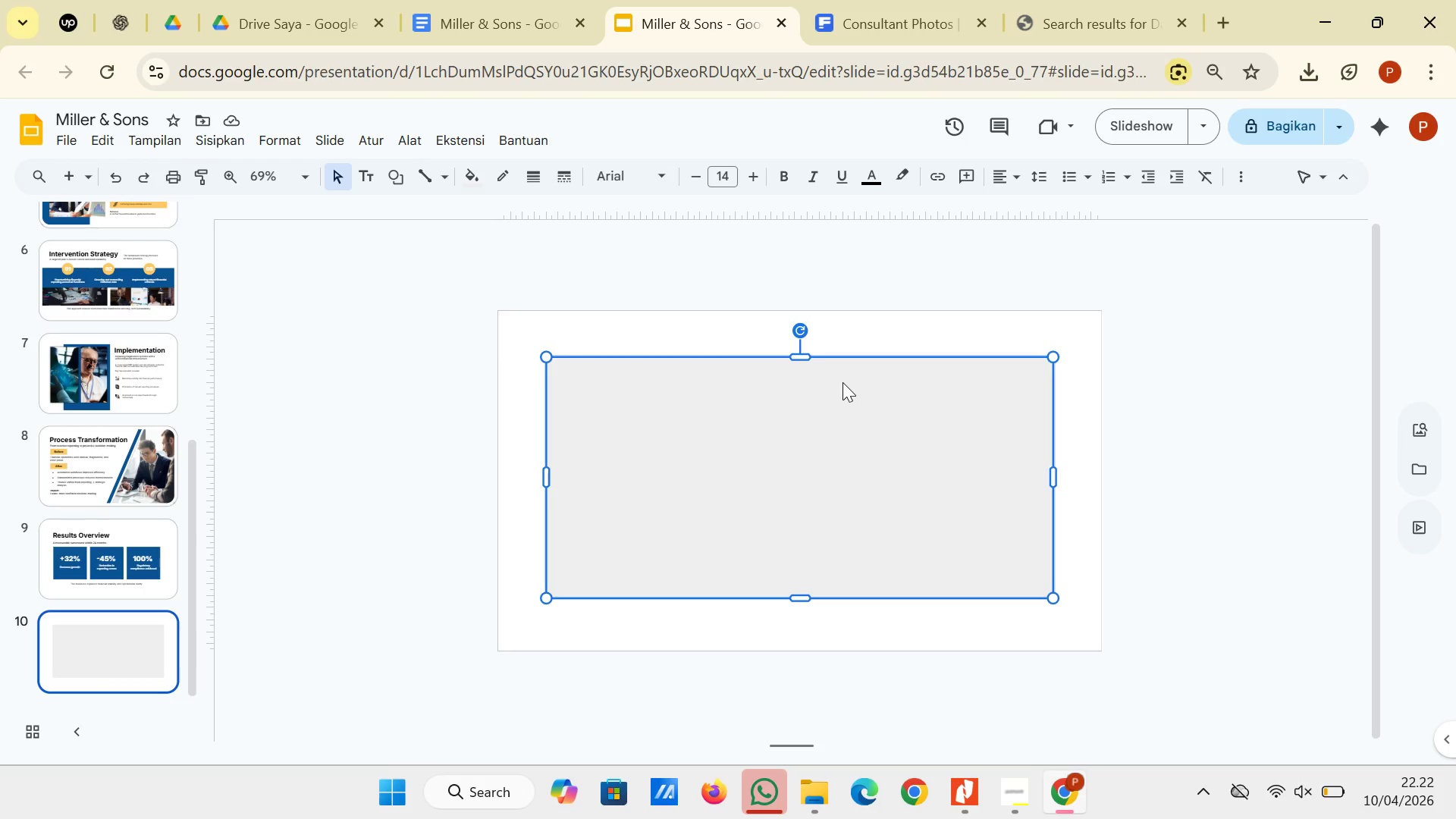 
wait(6.78)
 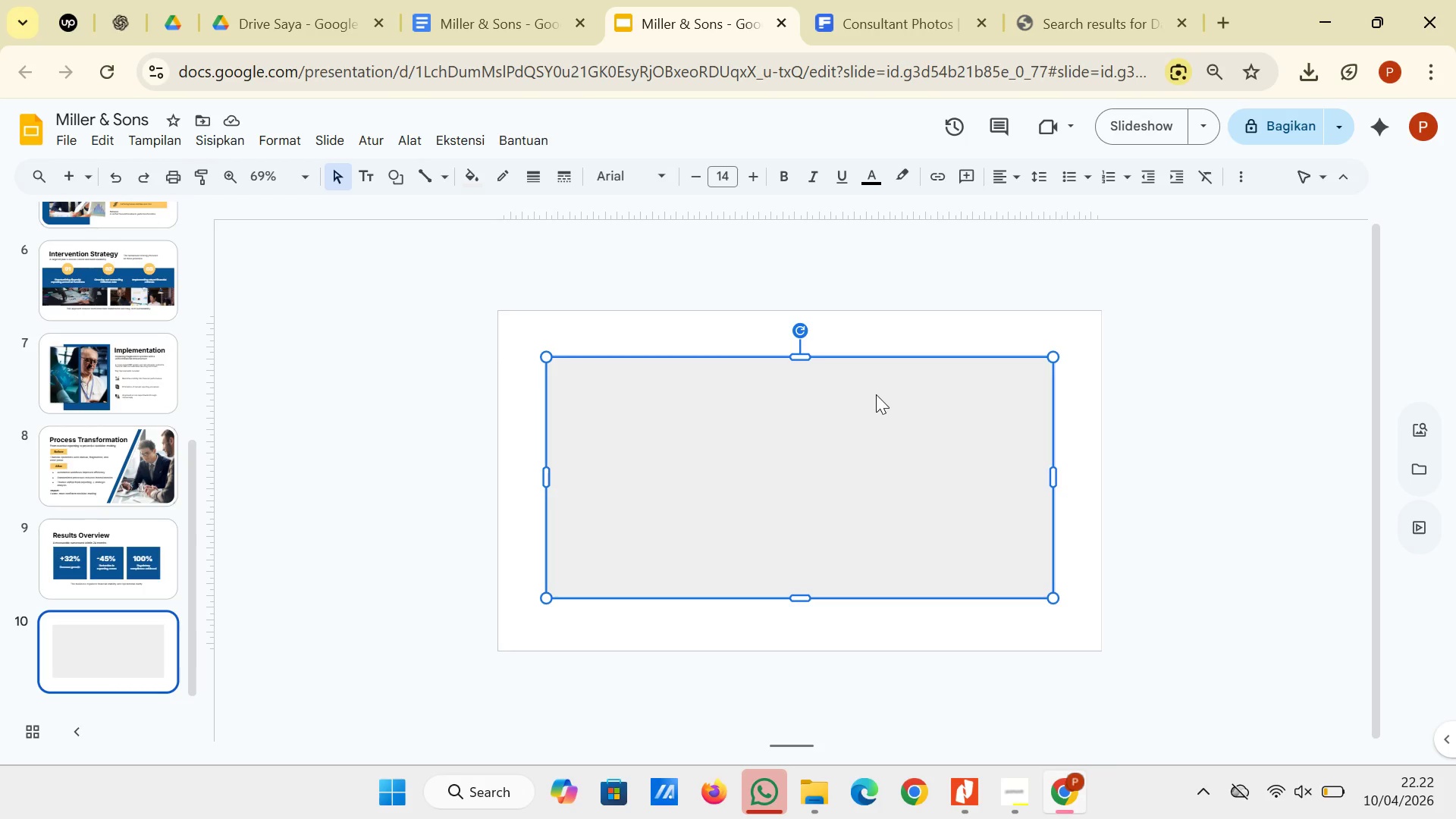 
left_click([1193, 431])
 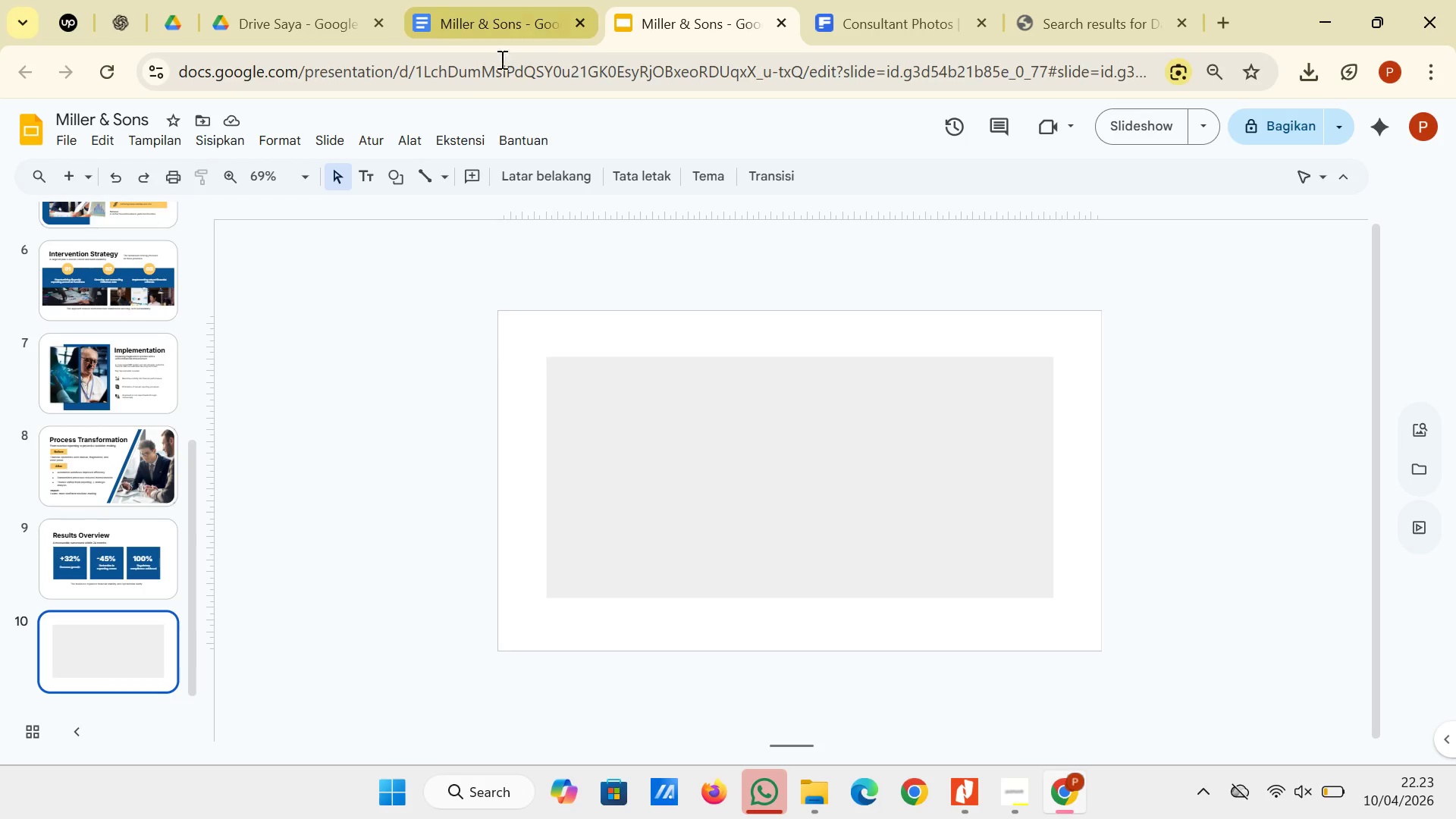 
left_click([392, 166])
 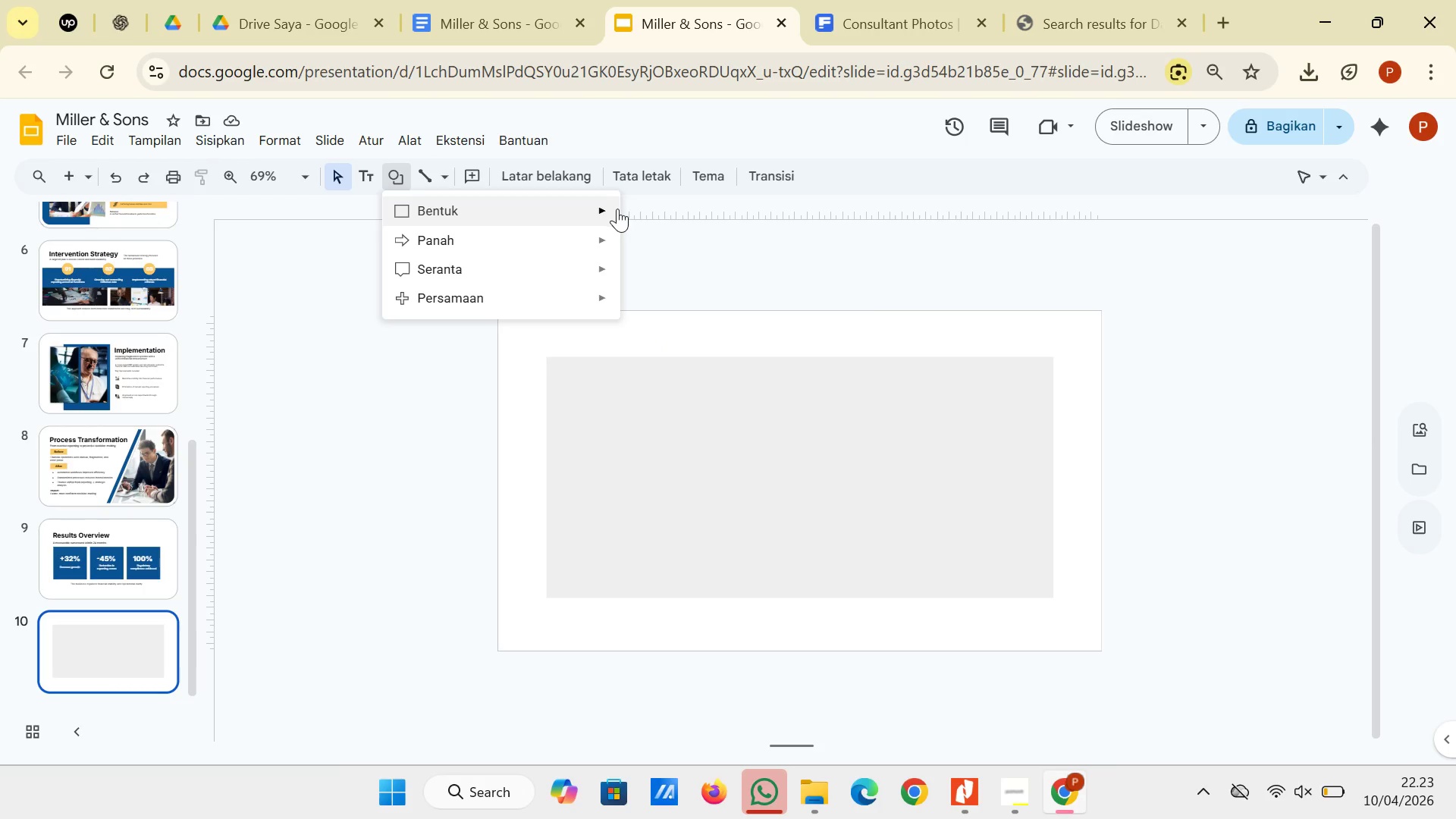 
left_click([635, 215])
 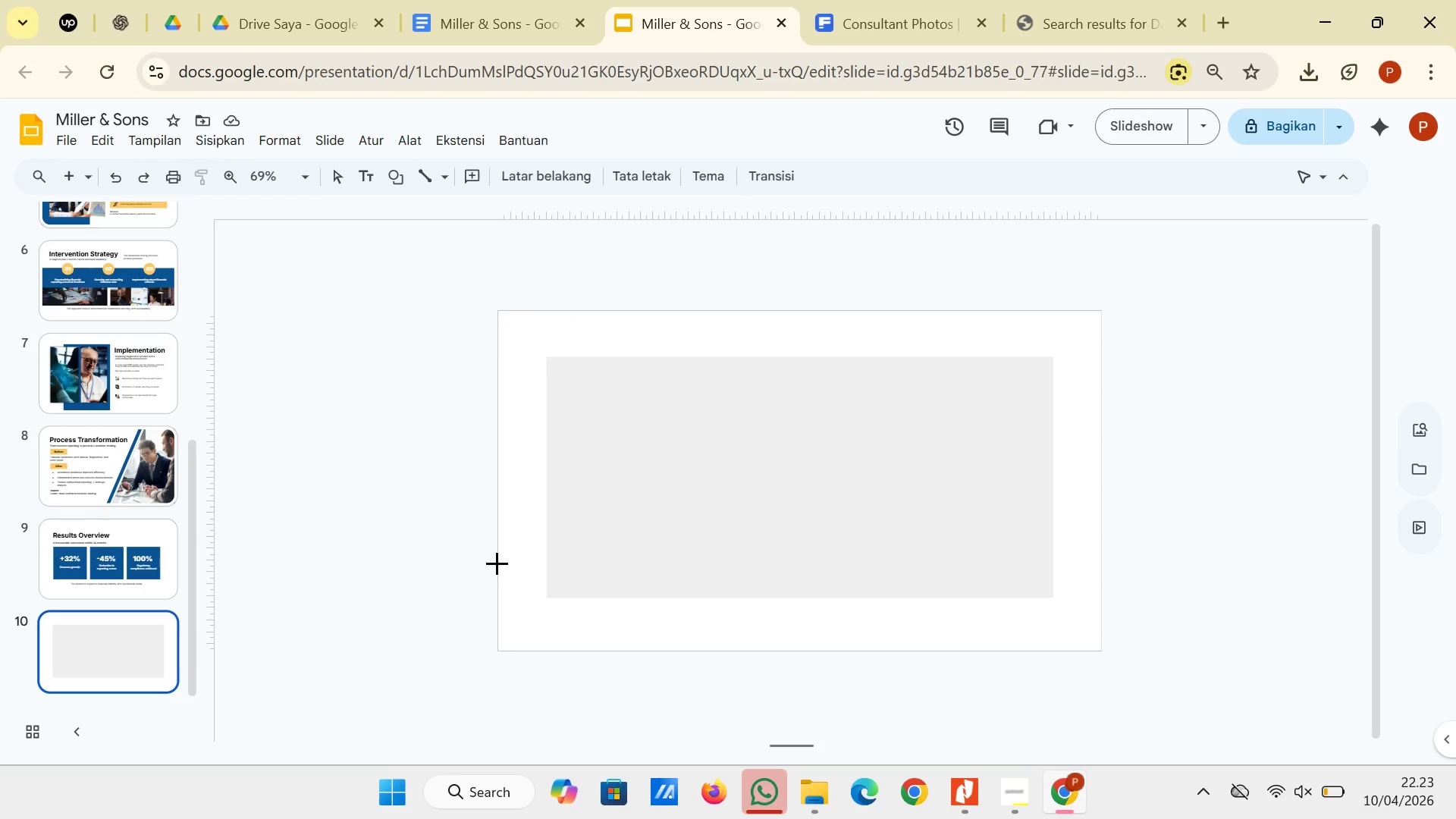 
left_click_drag(start_coordinate=[497, 563], to_coordinate=[1099, 644])
 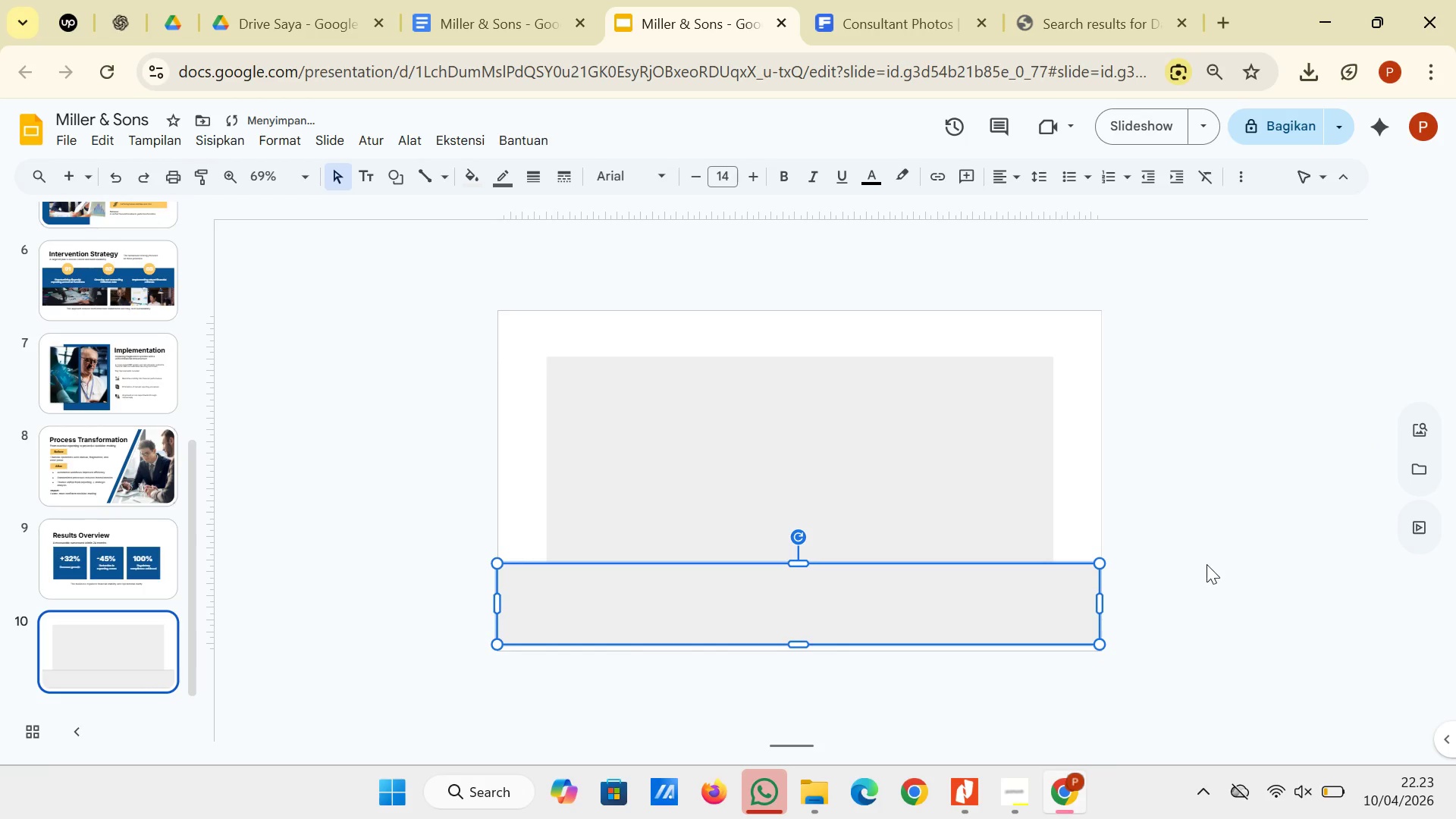 
left_click([1207, 564])
 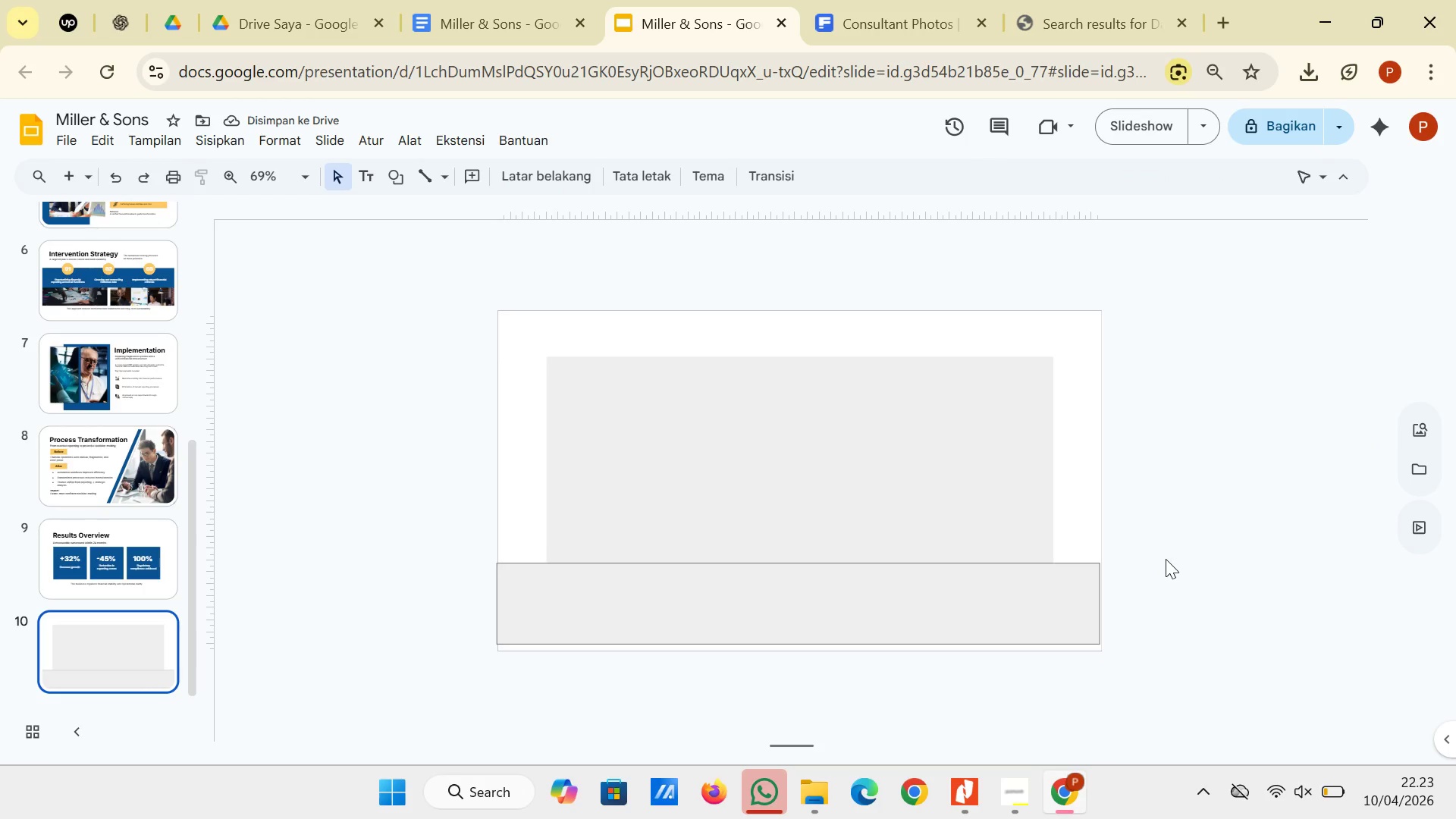 
left_click([827, 598])
 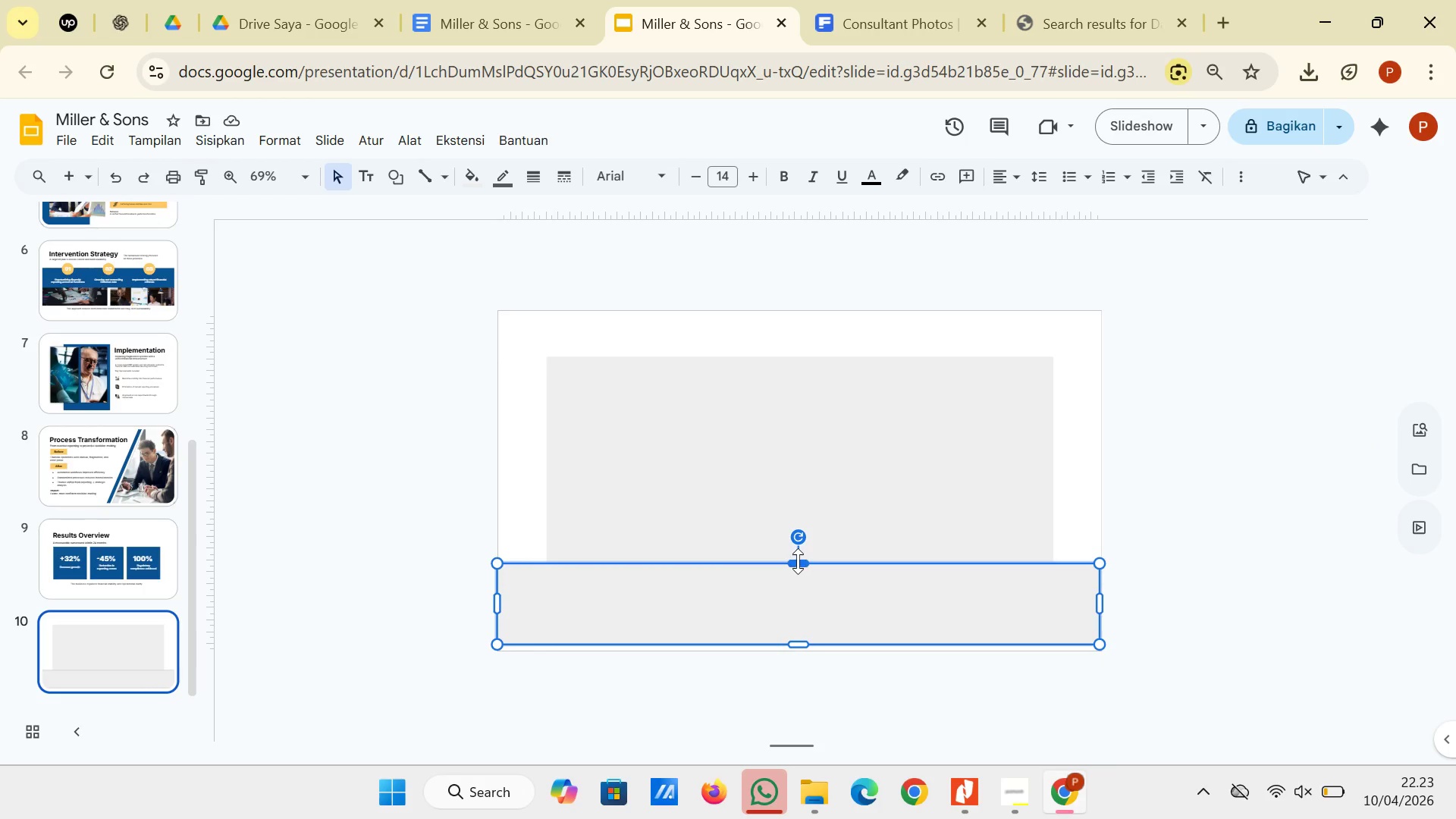 
left_click_drag(start_coordinate=[796, 561], to_coordinate=[814, 510])
 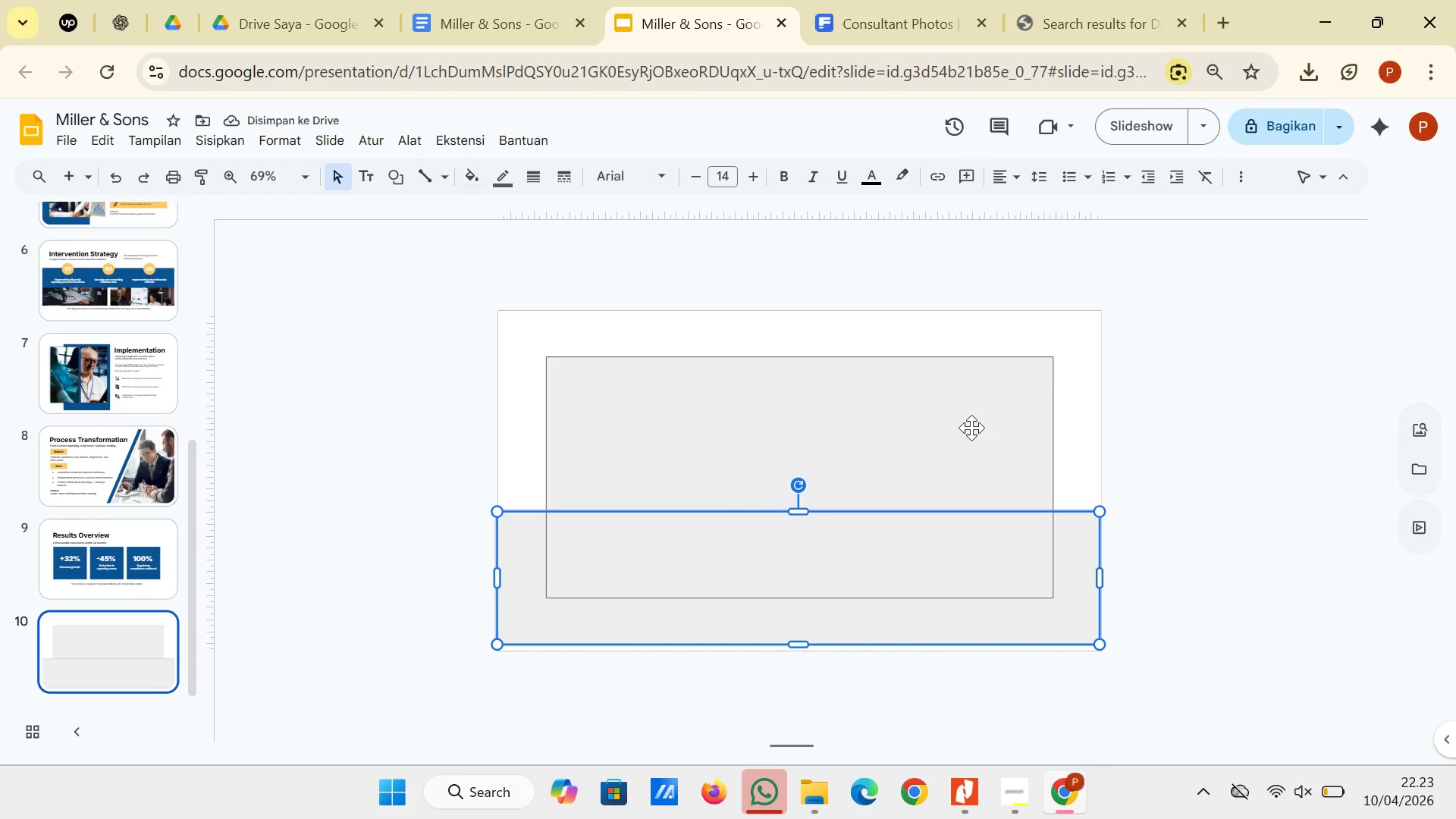 
wait(6.73)
 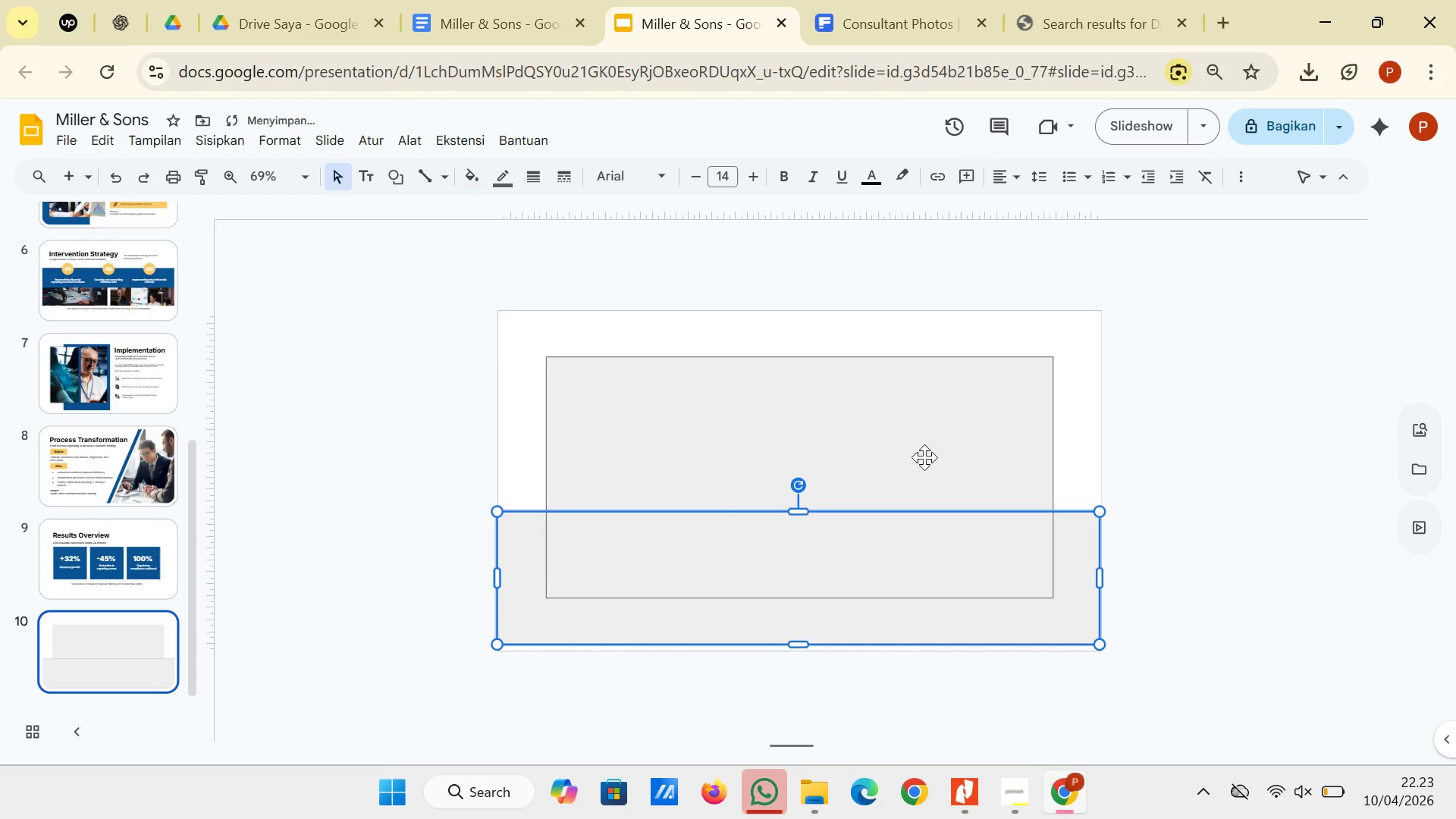 
left_click([1200, 441])
 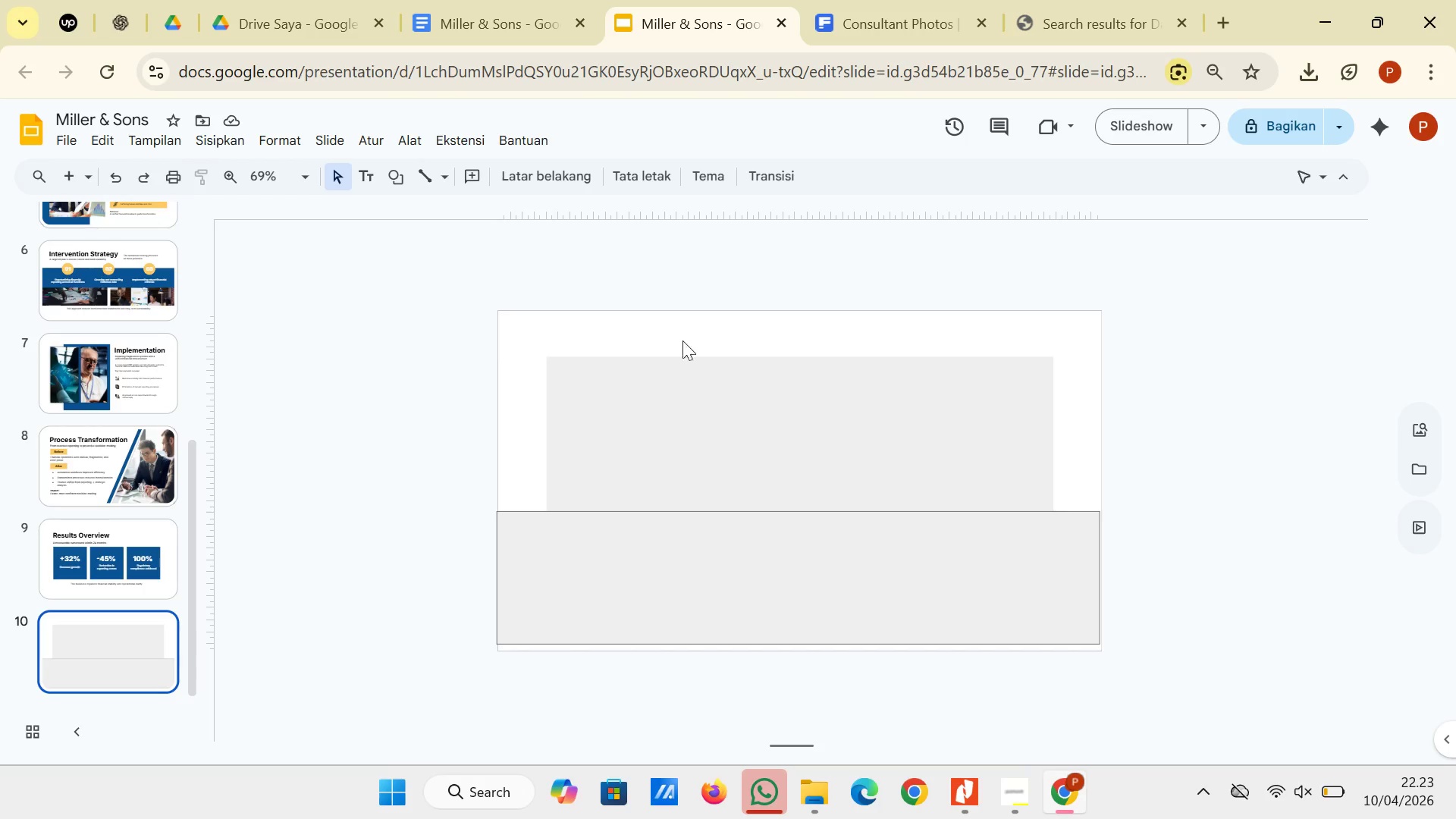 
wait(9.44)
 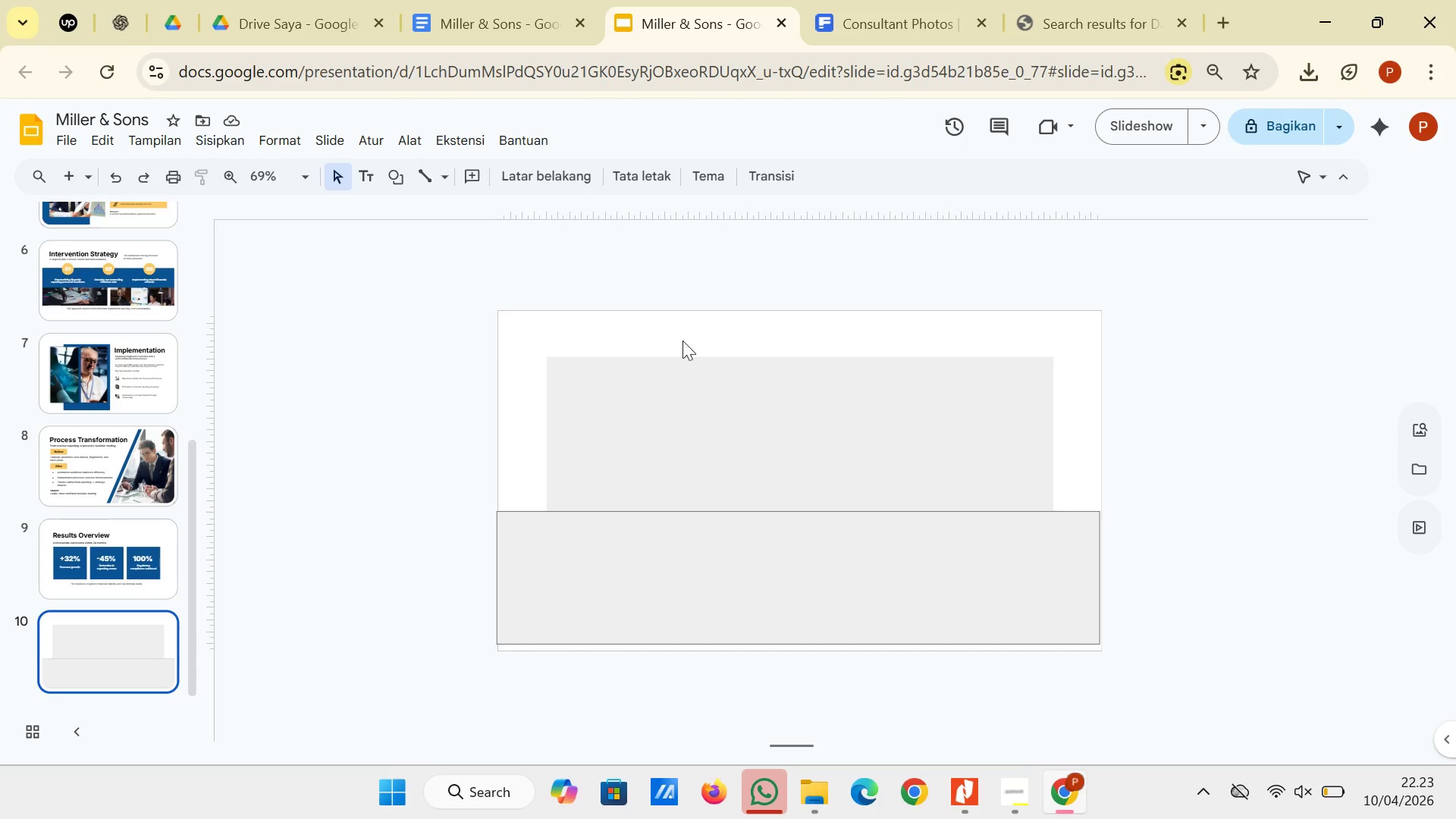 
left_click([706, 563])
 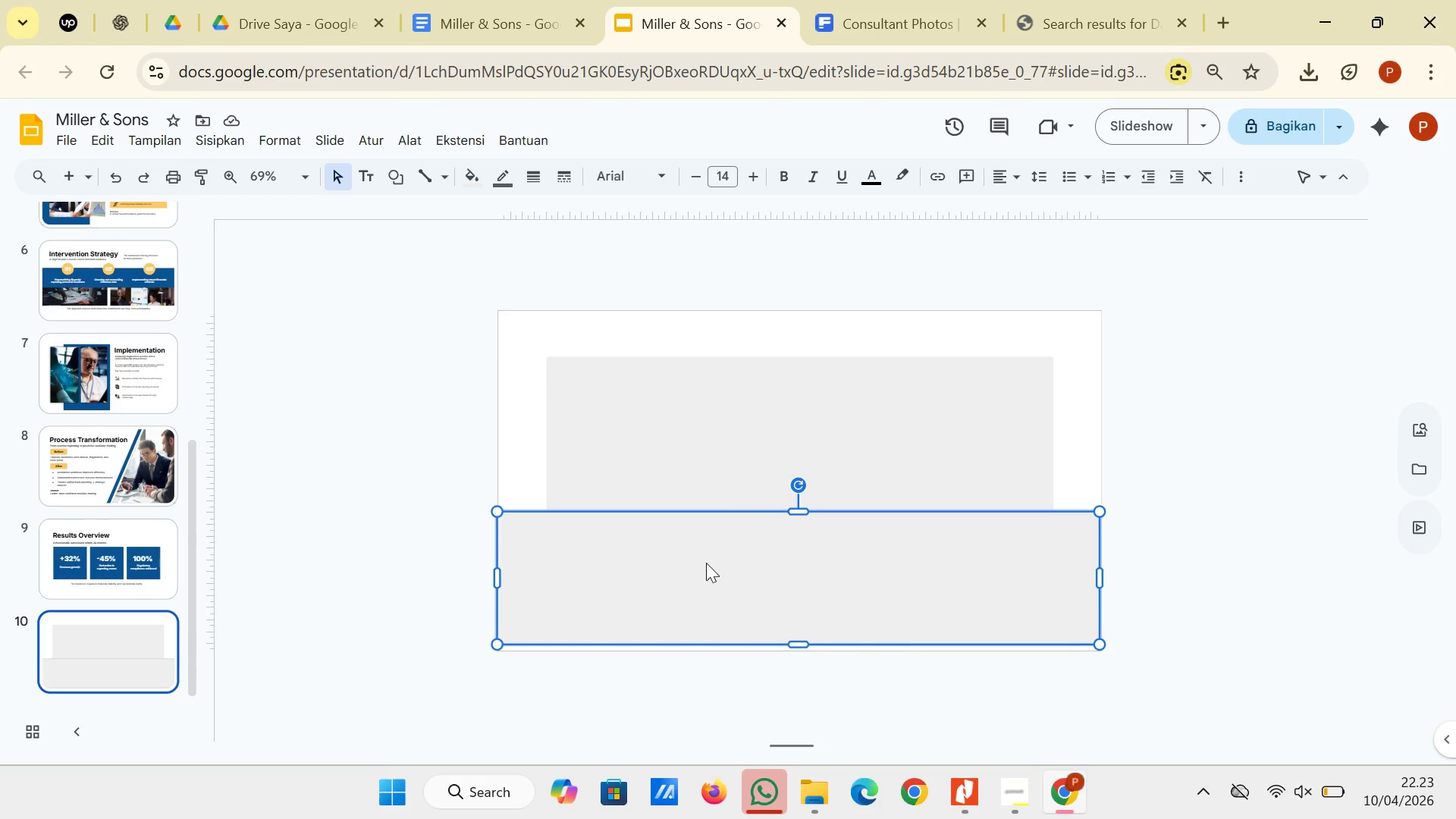 
key(ArrowDown)
 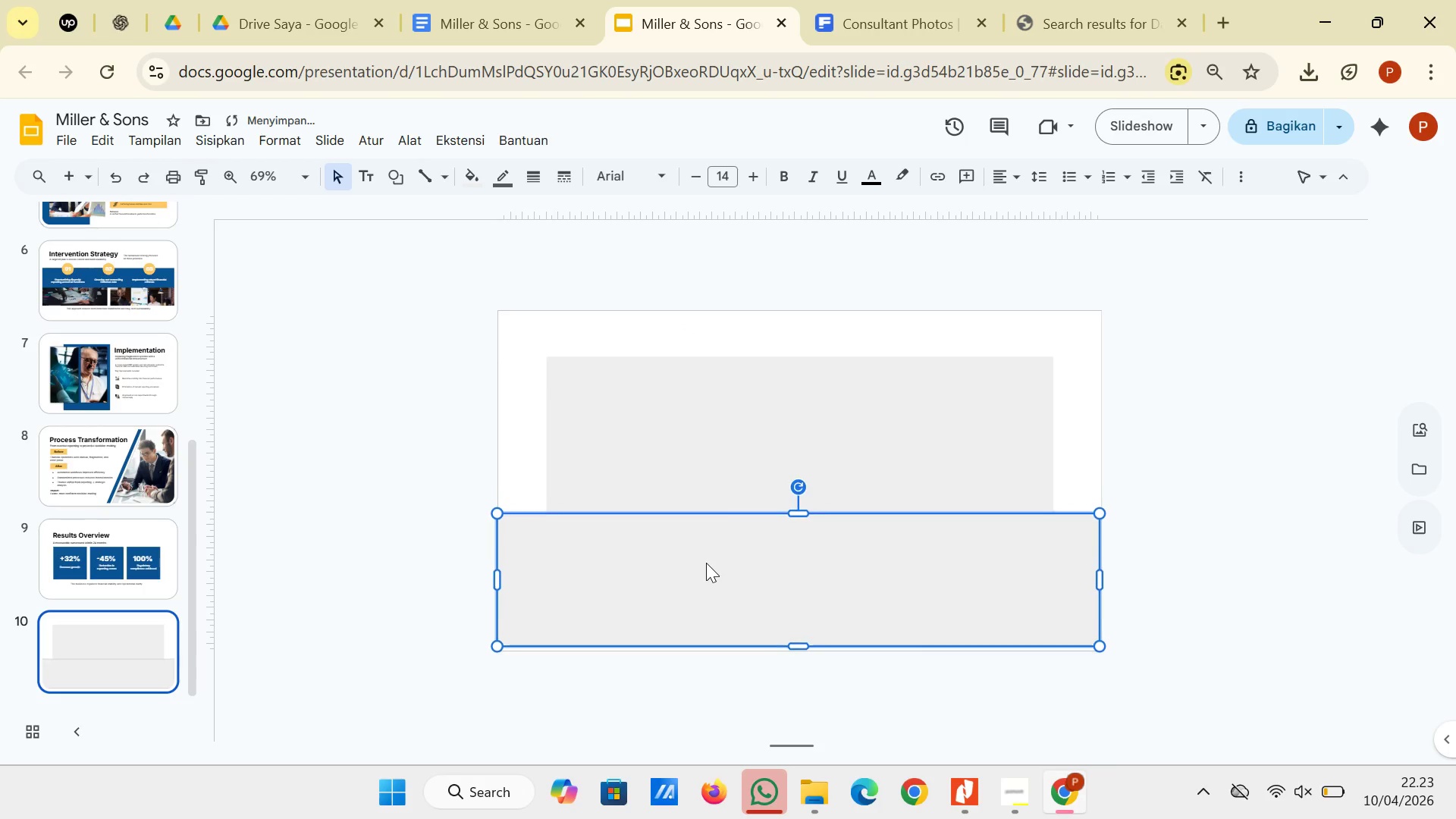 
key(ArrowDown)
 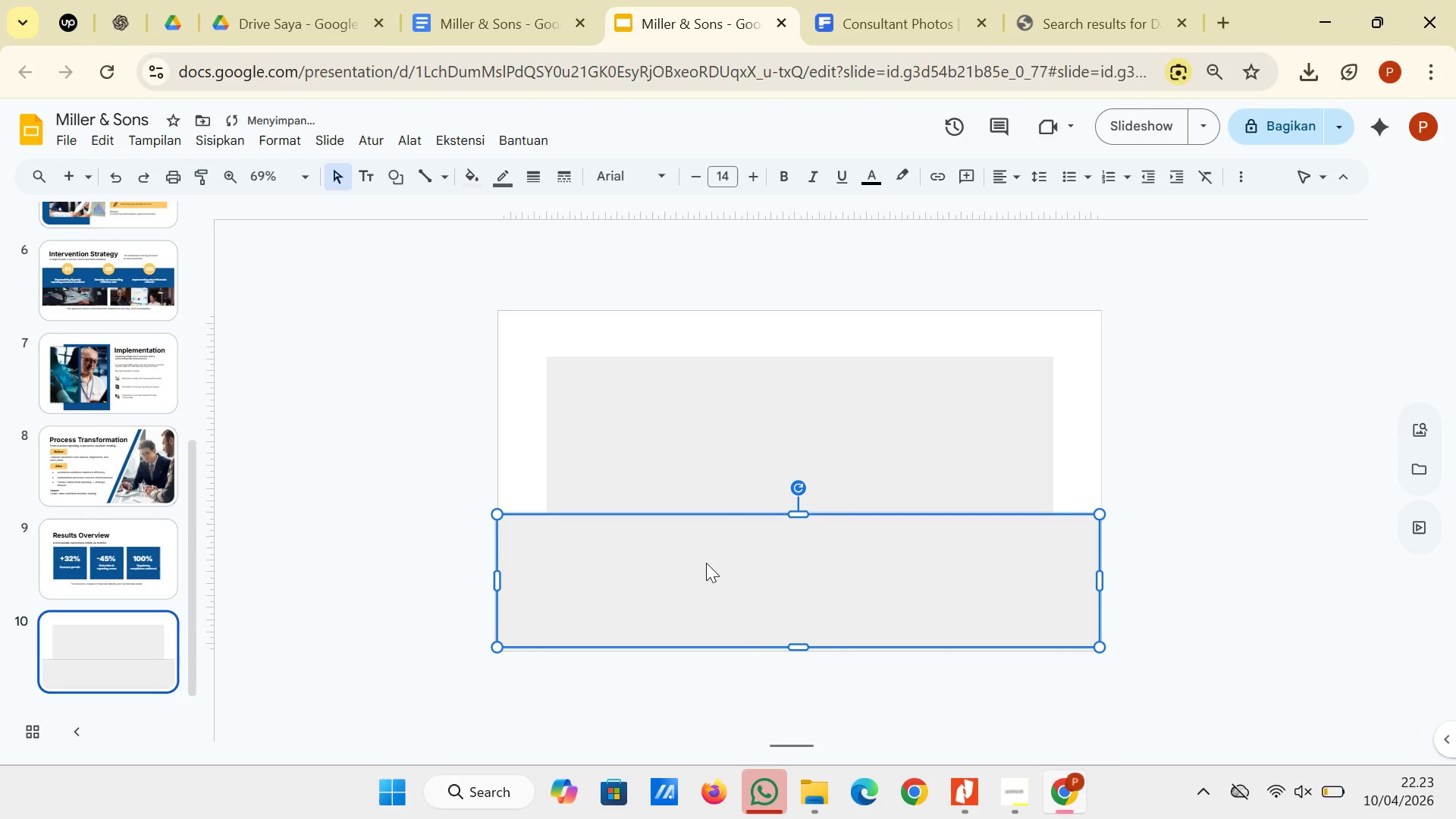 
key(ArrowDown)
 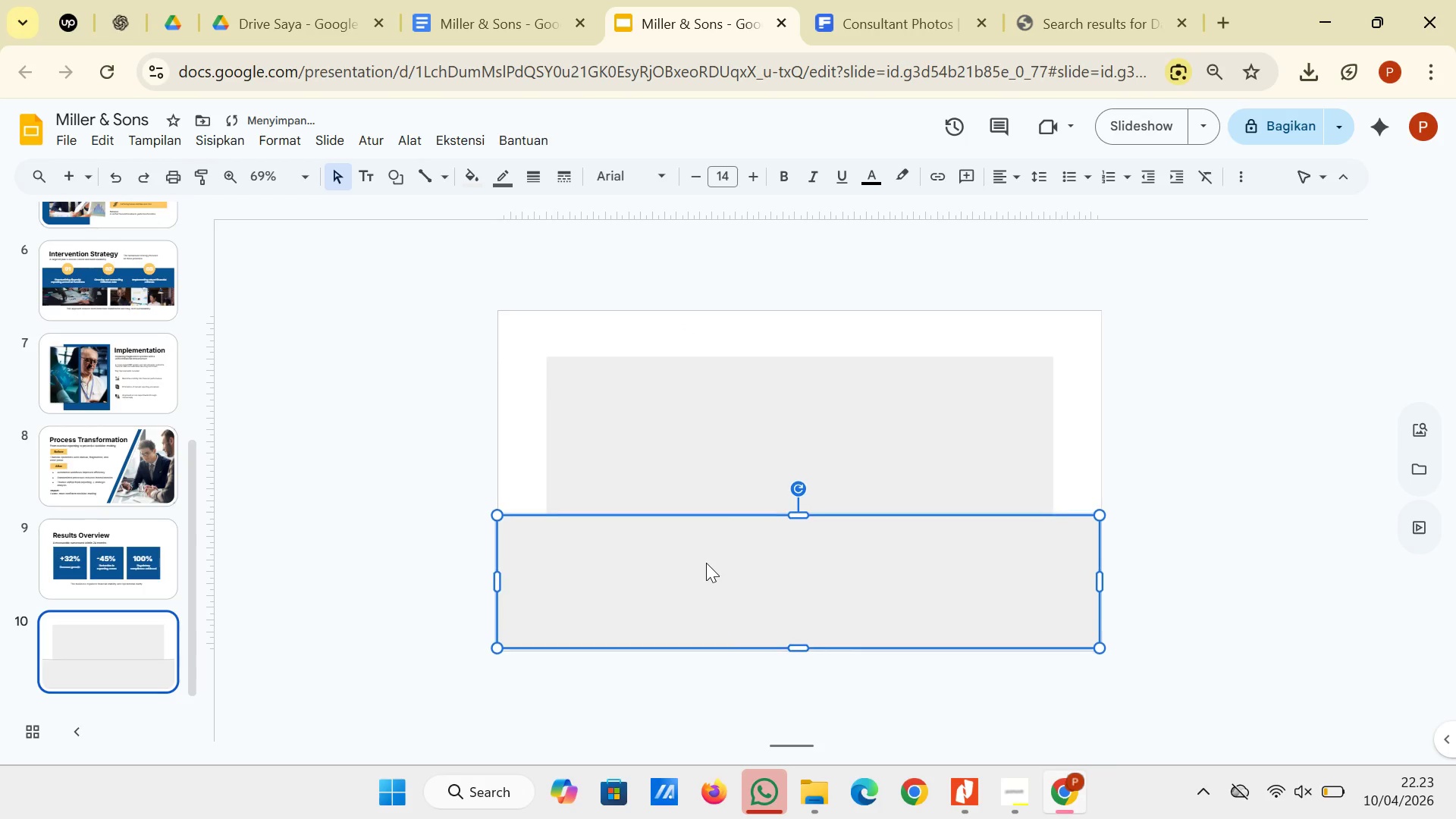 
key(ArrowDown)
 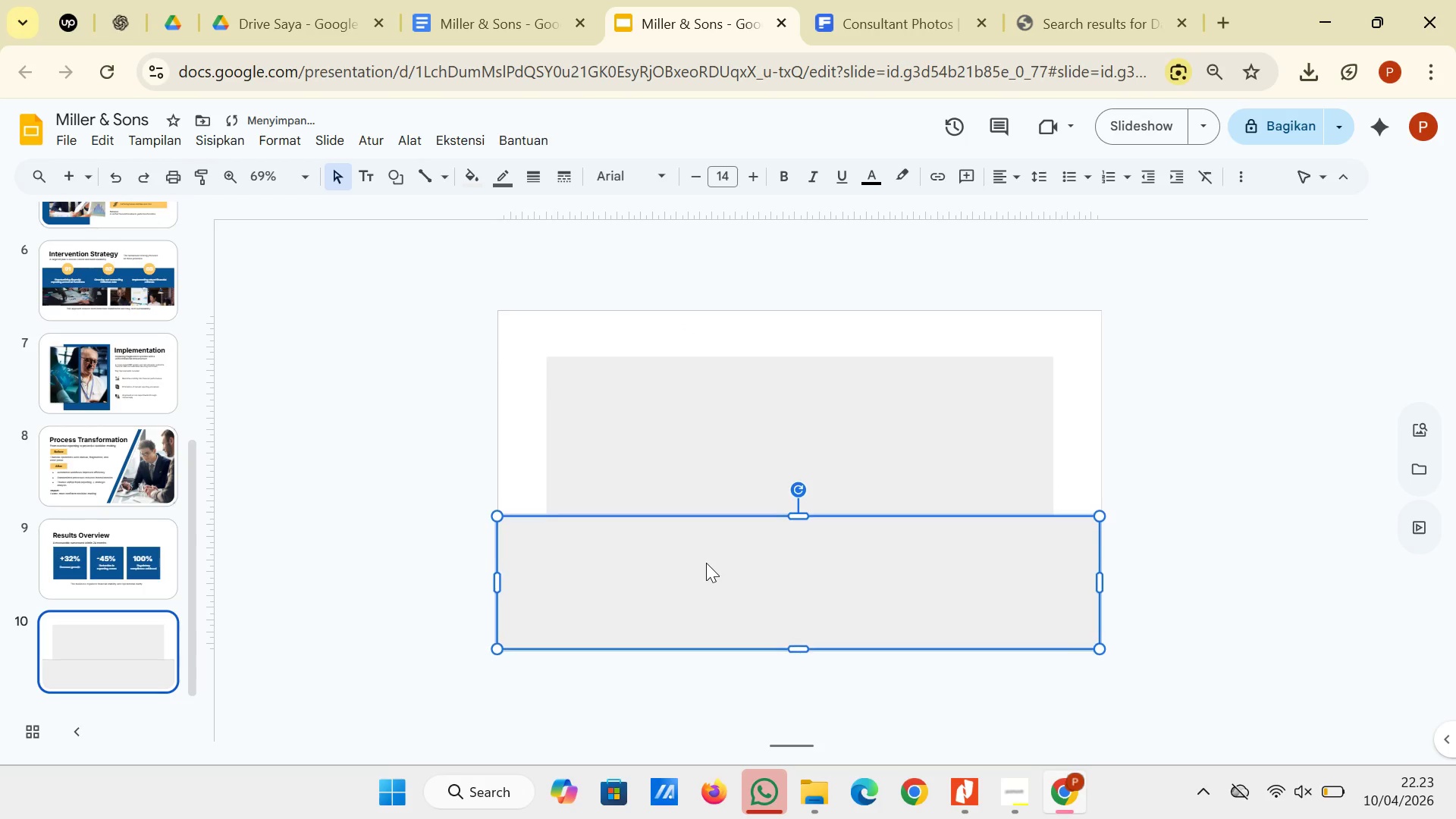 
key(ArrowDown)
 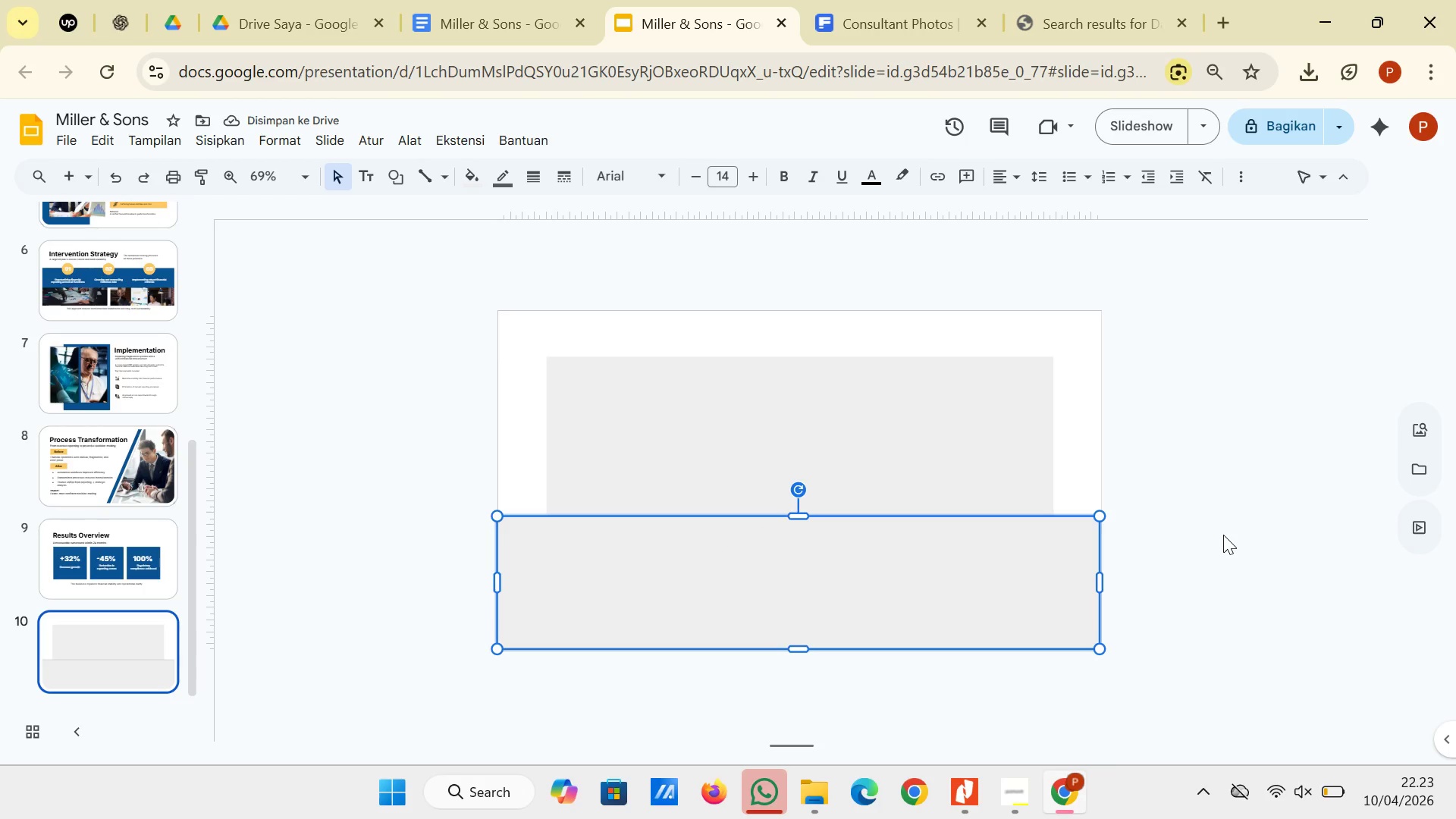 
left_click([1223, 535])
 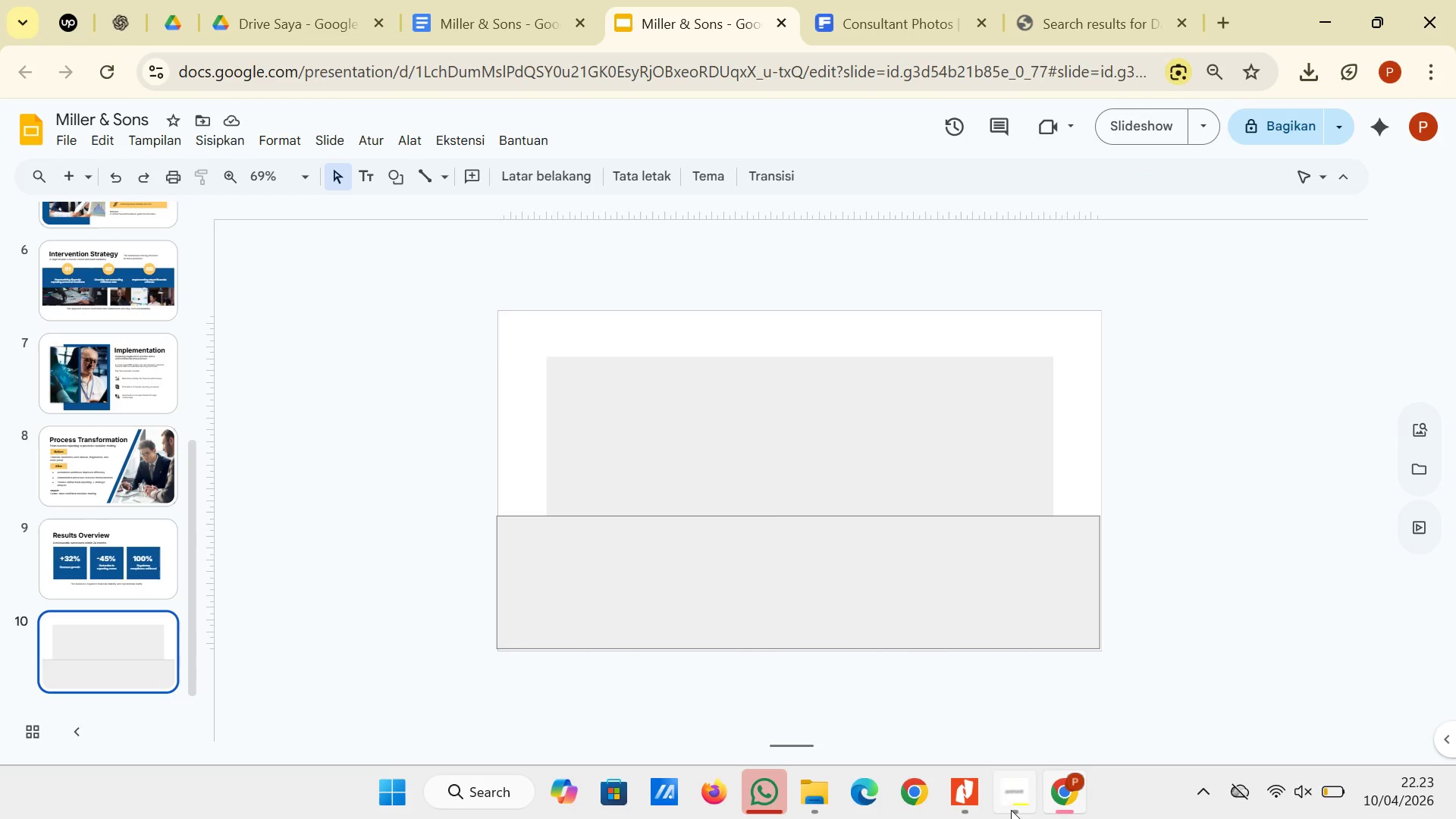 
left_click([1017, 804])